 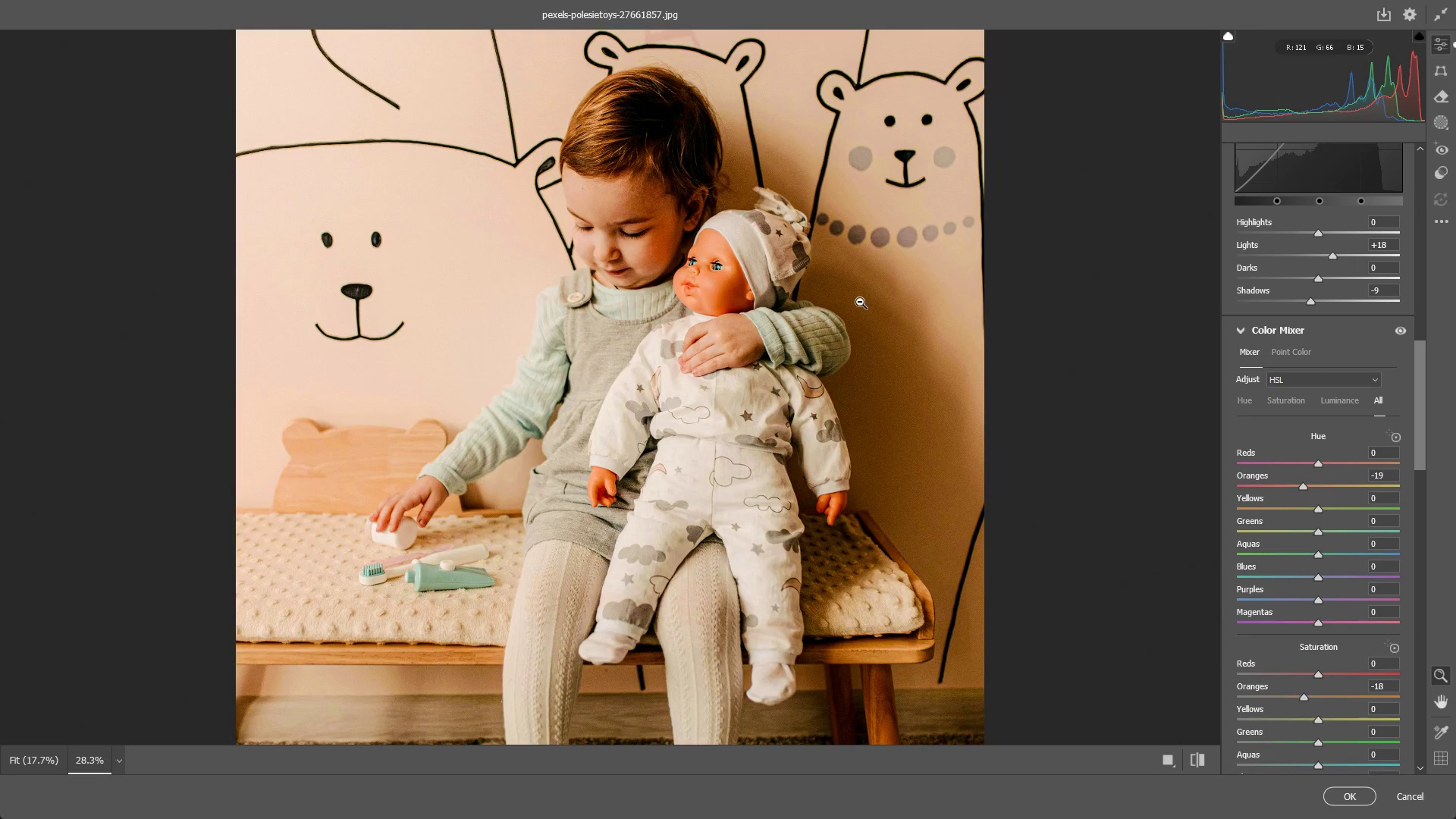 
left_click_drag(start_coordinate=[853, 304], to_coordinate=[795, 313])
 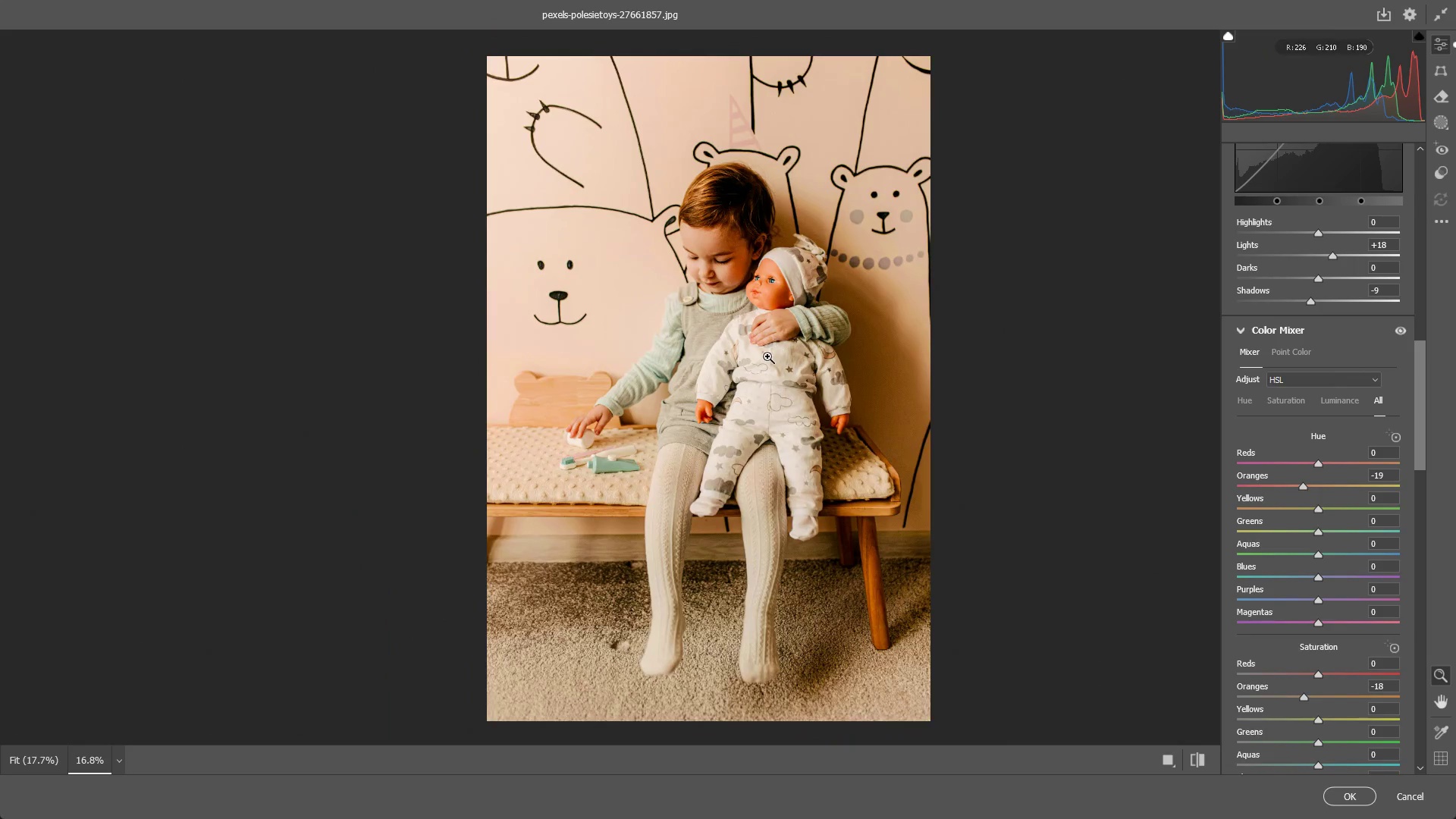 
scroll: coordinate [872, 281], scroll_direction: down, amount: 5.0
 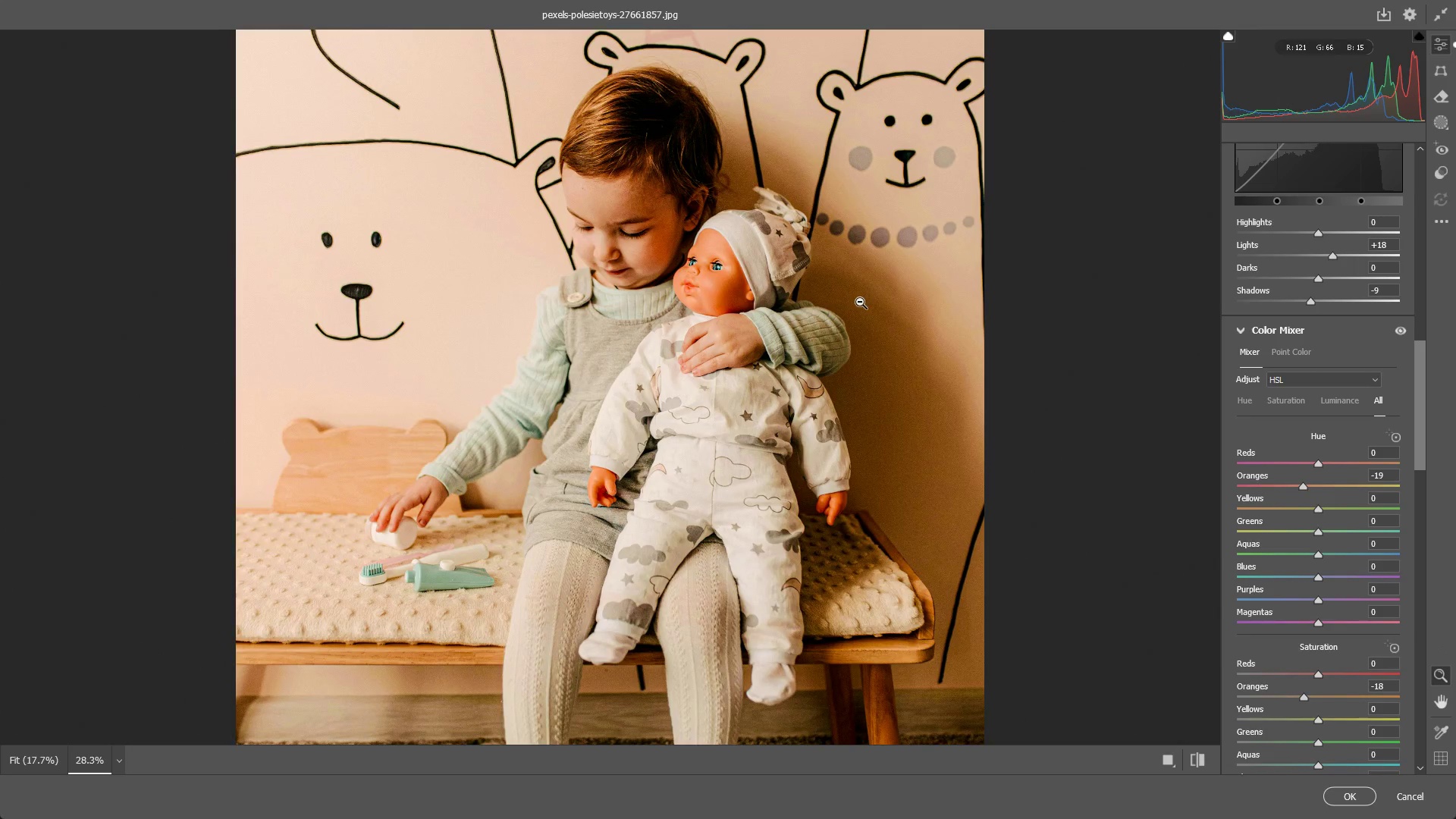 
left_click_drag(start_coordinate=[767, 356], to_coordinate=[772, 356])
 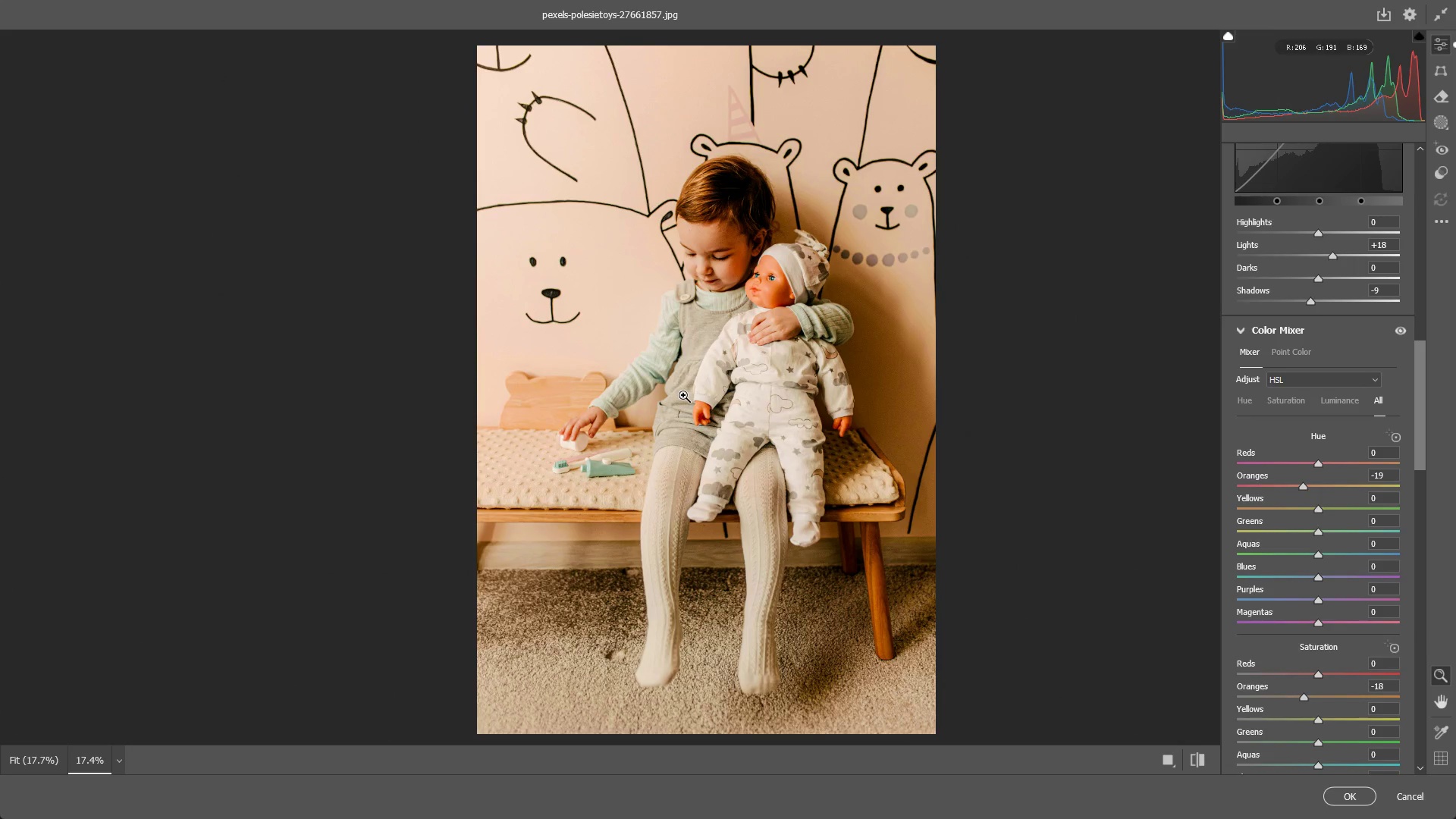 
wait(16.83)
 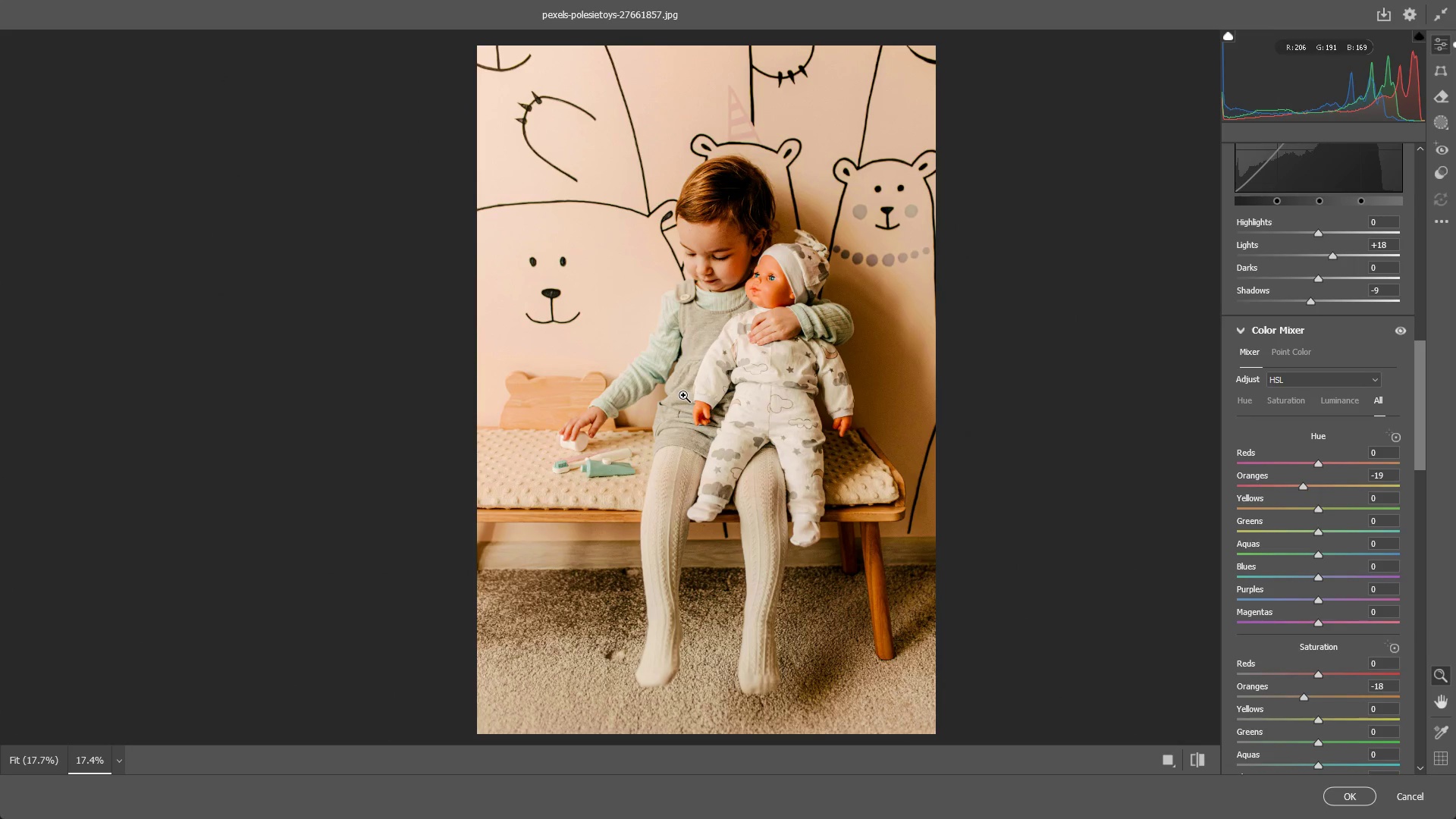 
left_click_drag(start_coordinate=[750, 253], to_coordinate=[779, 258])
 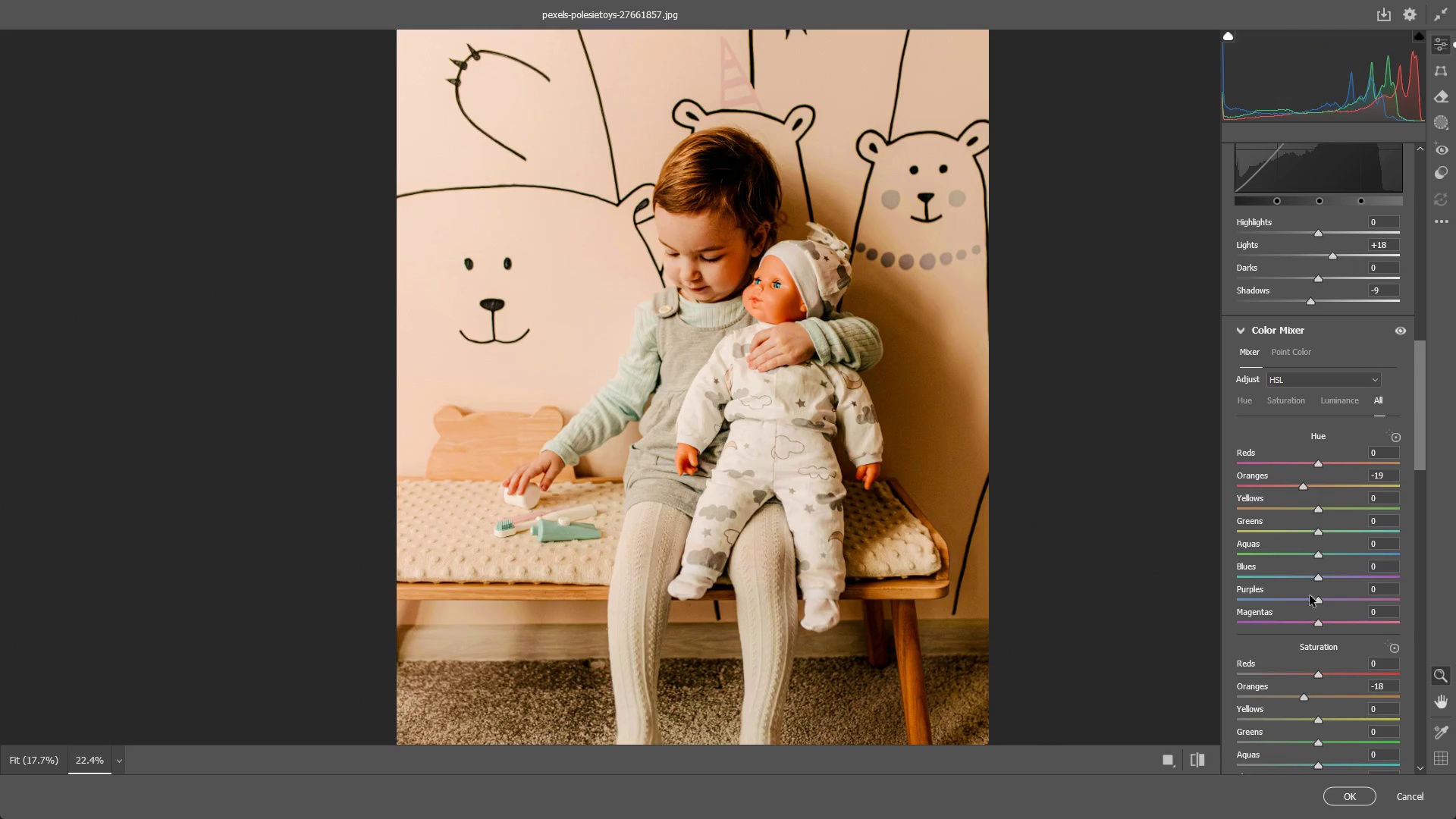 
scroll: coordinate [1386, 535], scroll_direction: down, amount: 6.0
 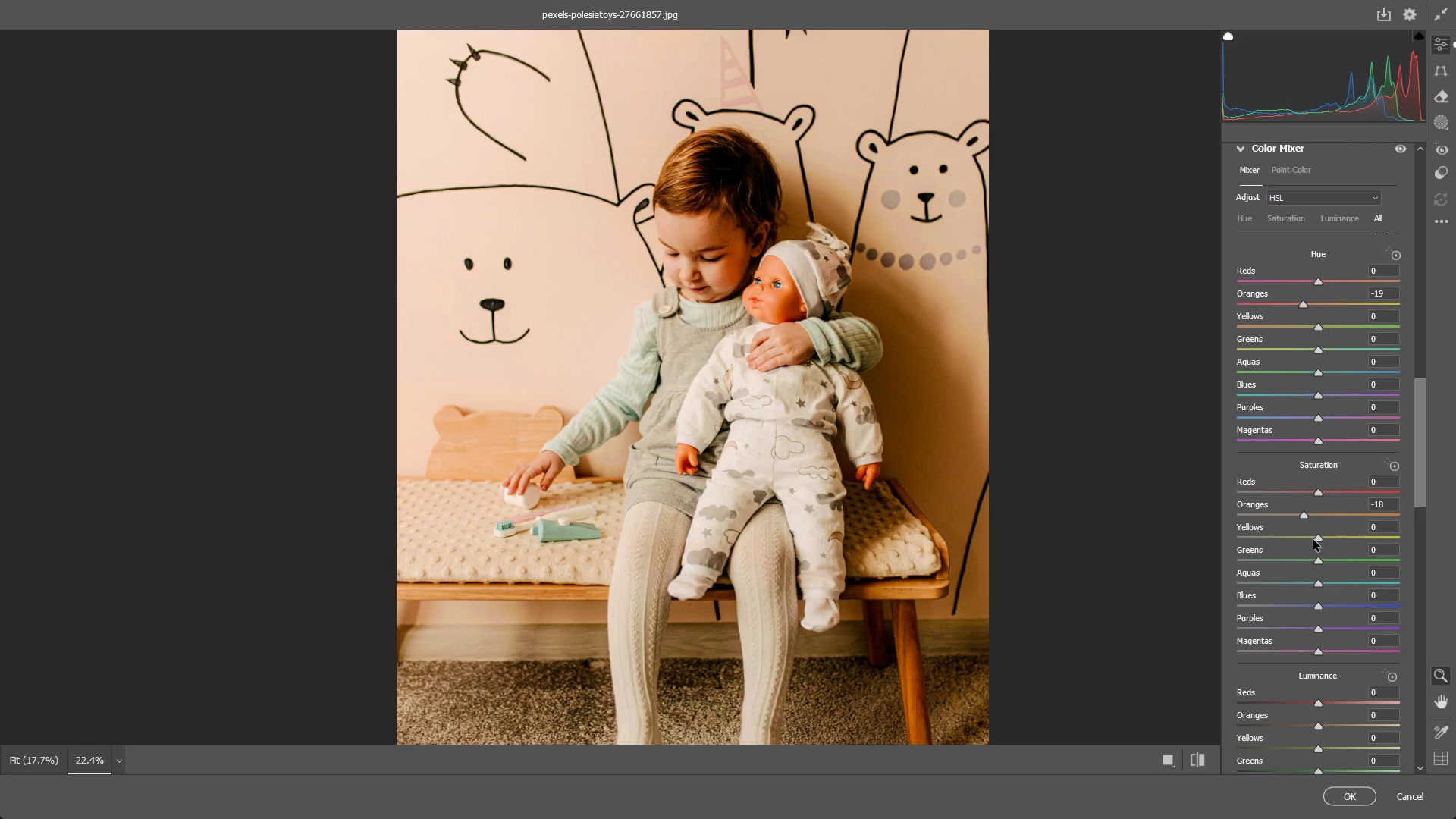 
left_click_drag(start_coordinate=[1320, 537], to_coordinate=[1442, 513])
 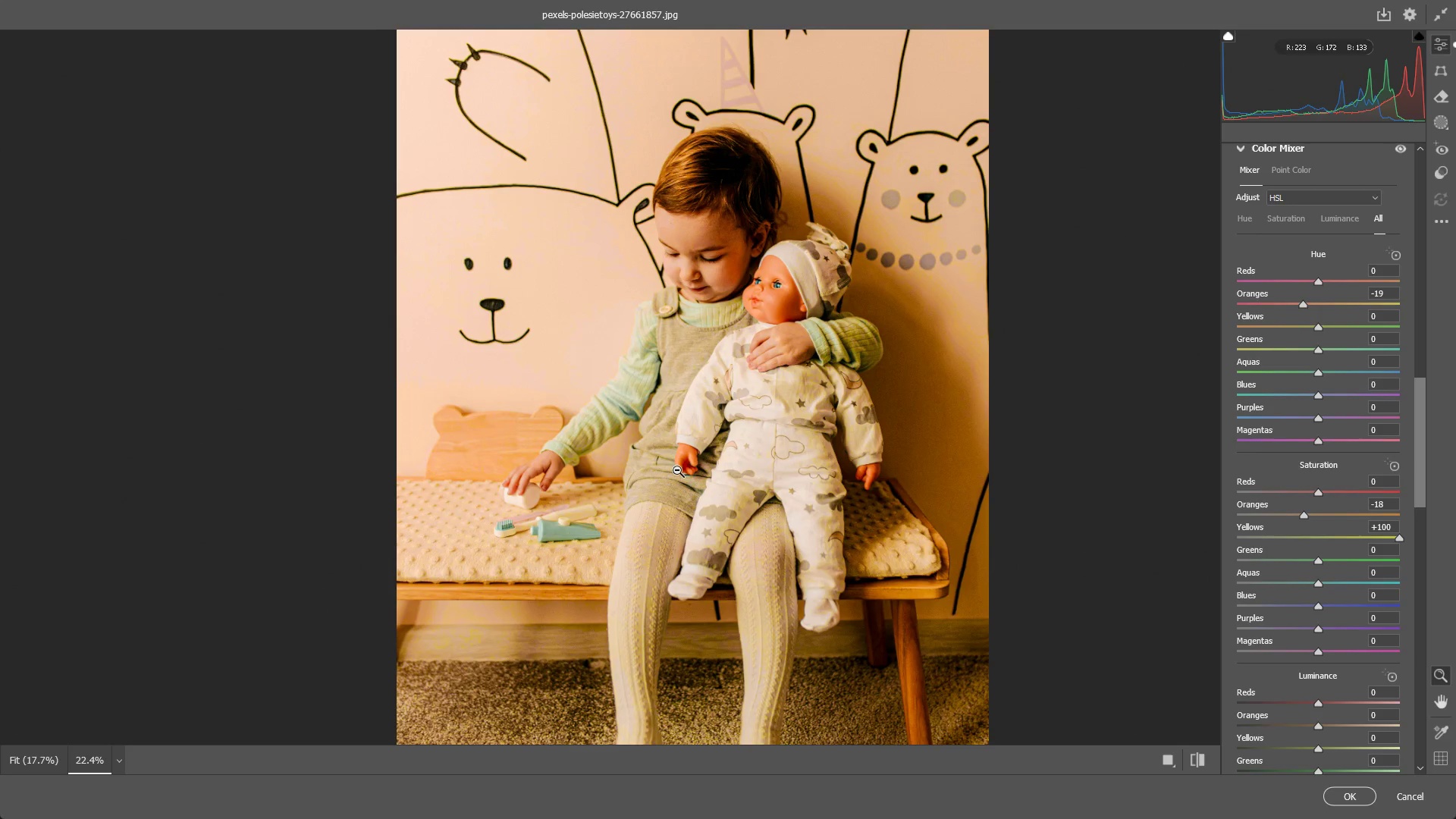 
left_click_drag(start_coordinate=[677, 470], to_coordinate=[805, 453])
 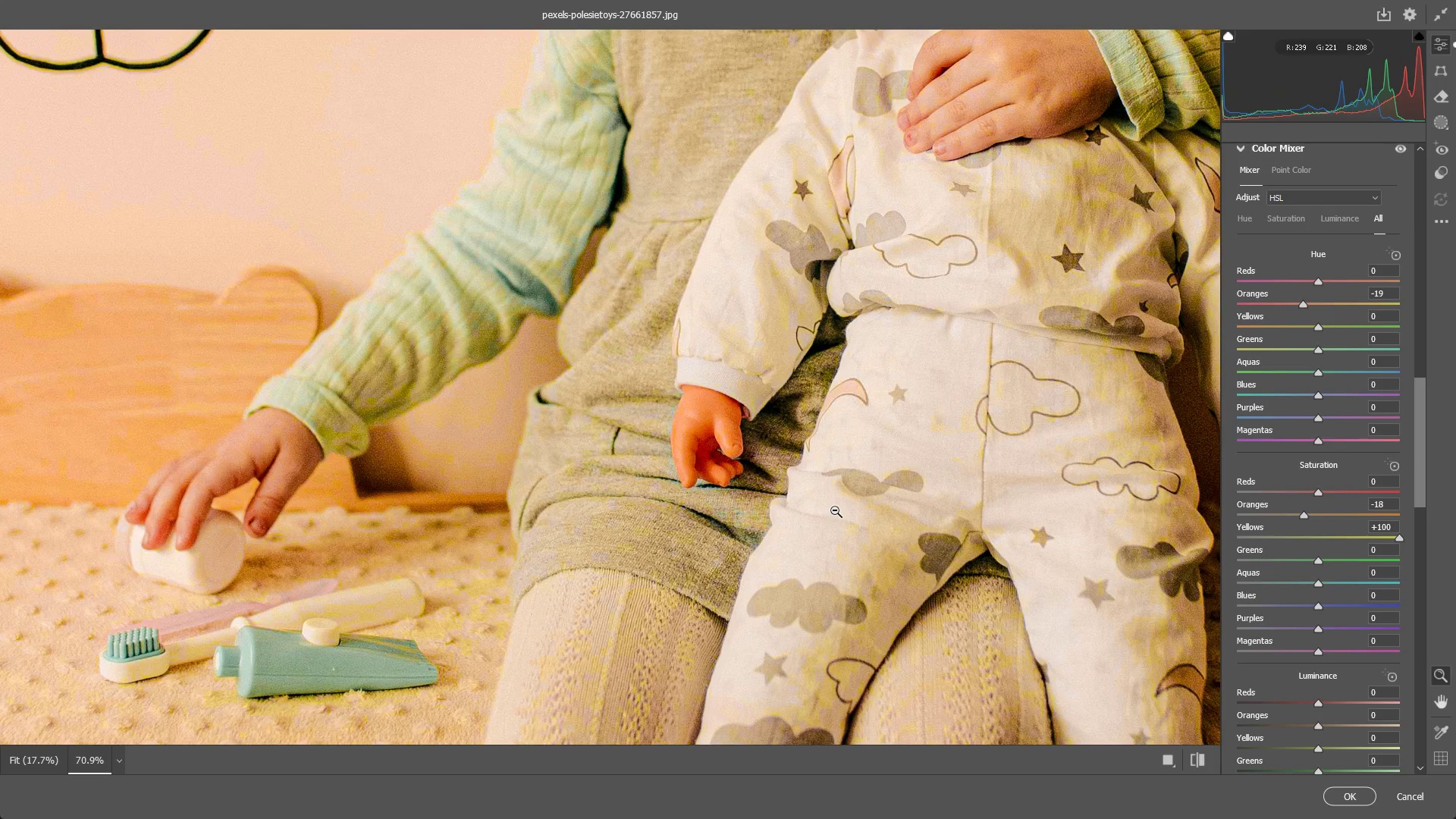 
key(Control+ControlLeft)
 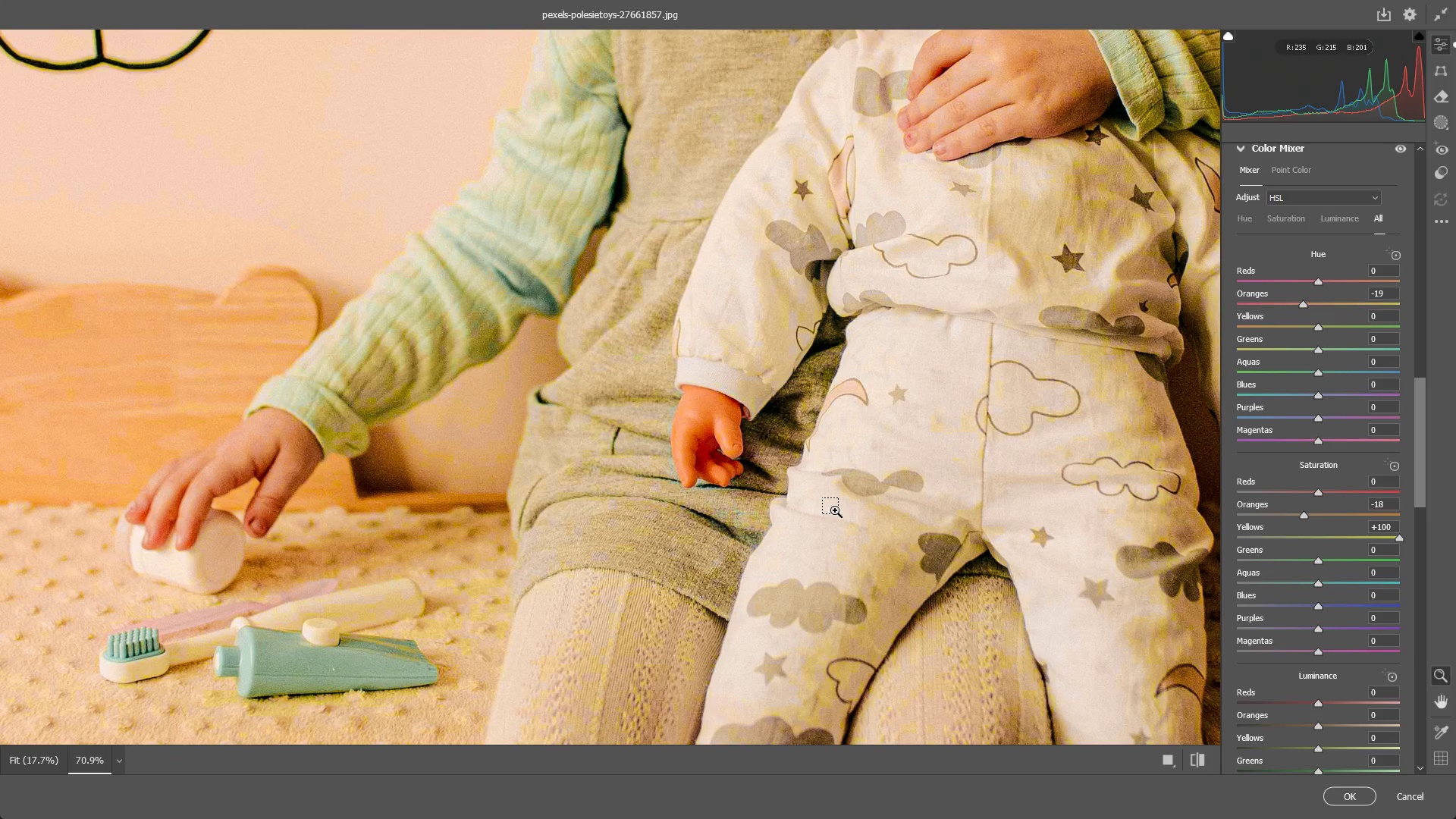 
key(Control+Z)
 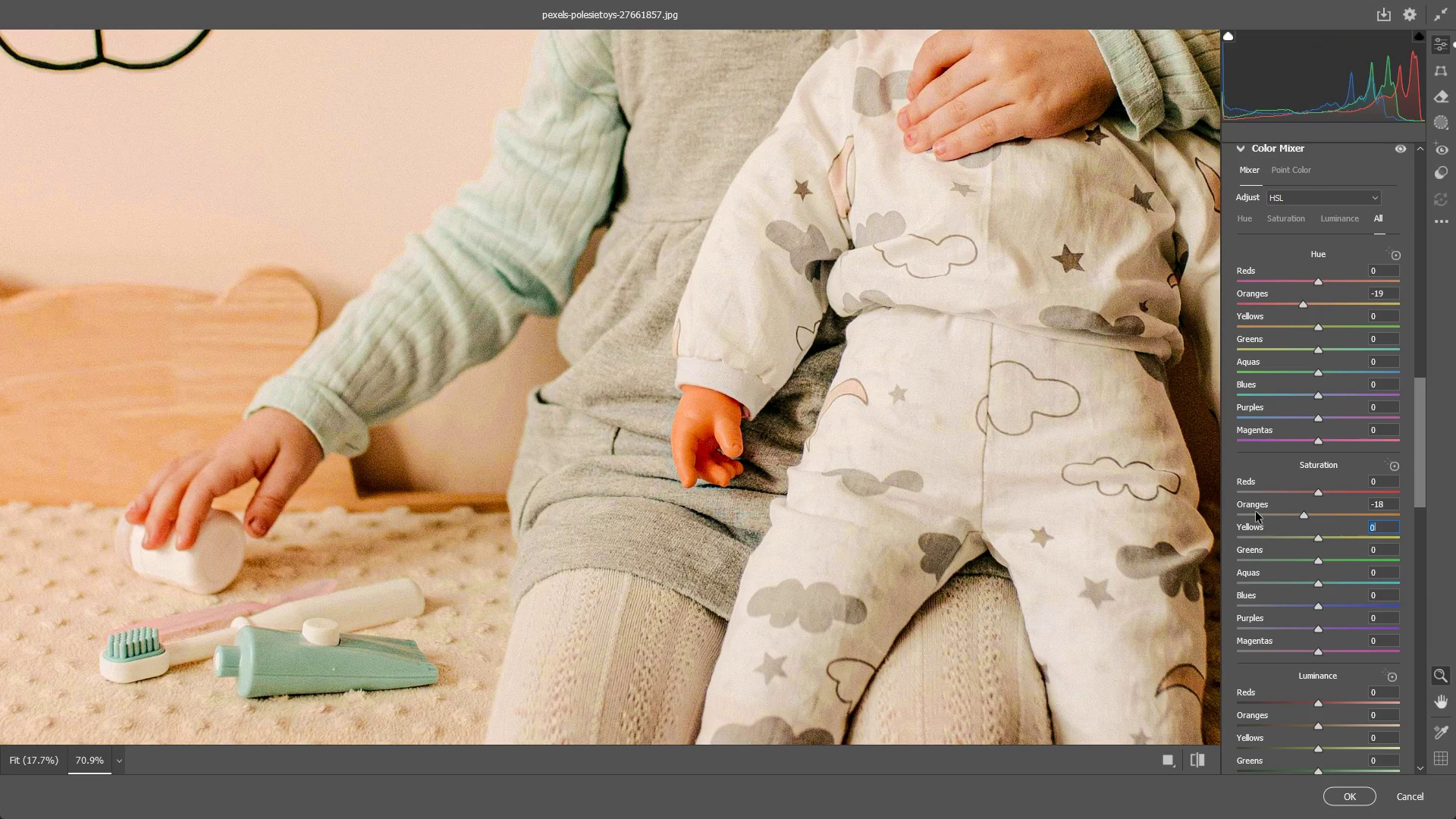 
scroll: coordinate [1267, 506], scroll_direction: up, amount: 2.0
 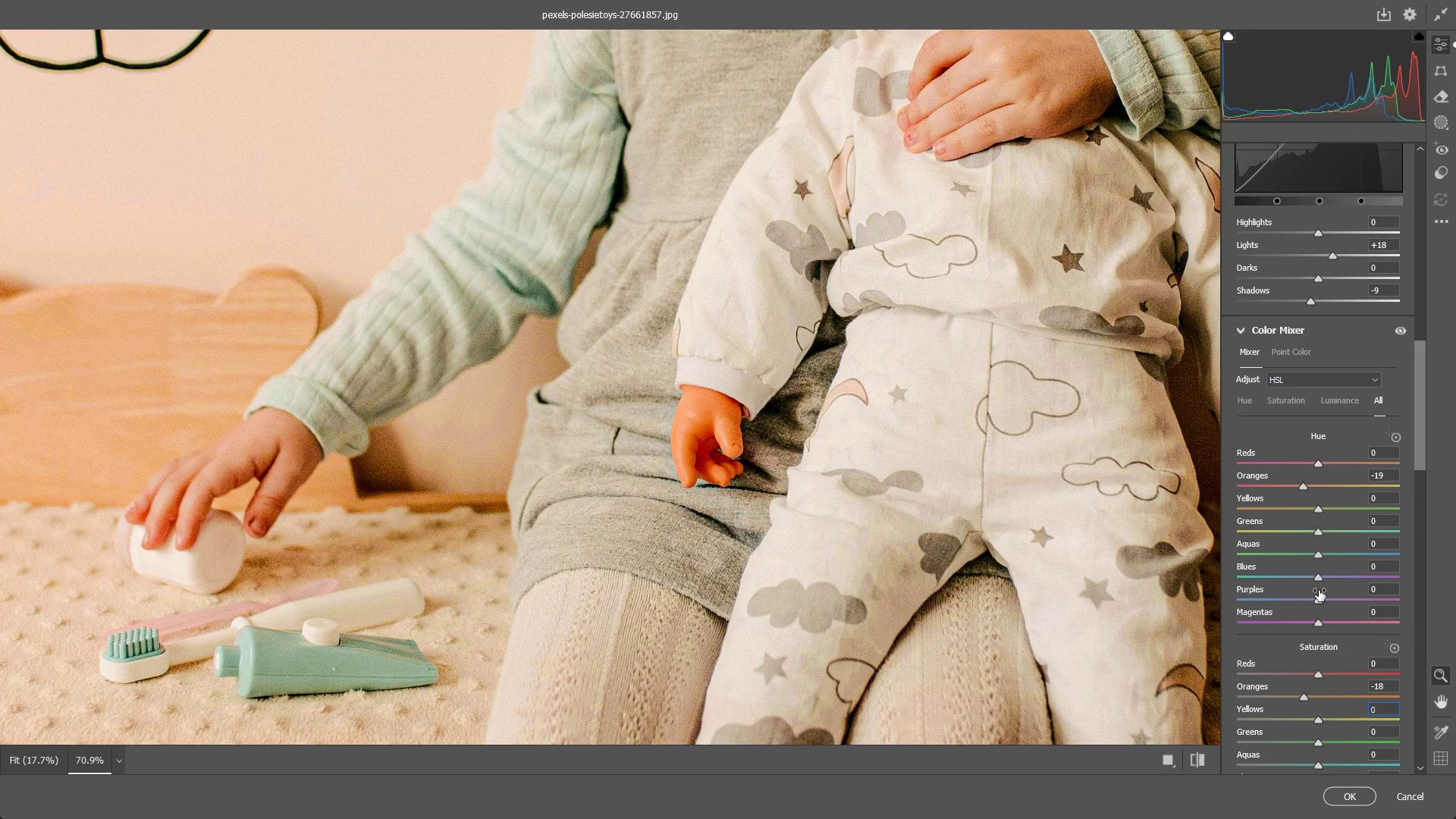 
left_click_drag(start_coordinate=[1319, 551], to_coordinate=[1258, 523])
 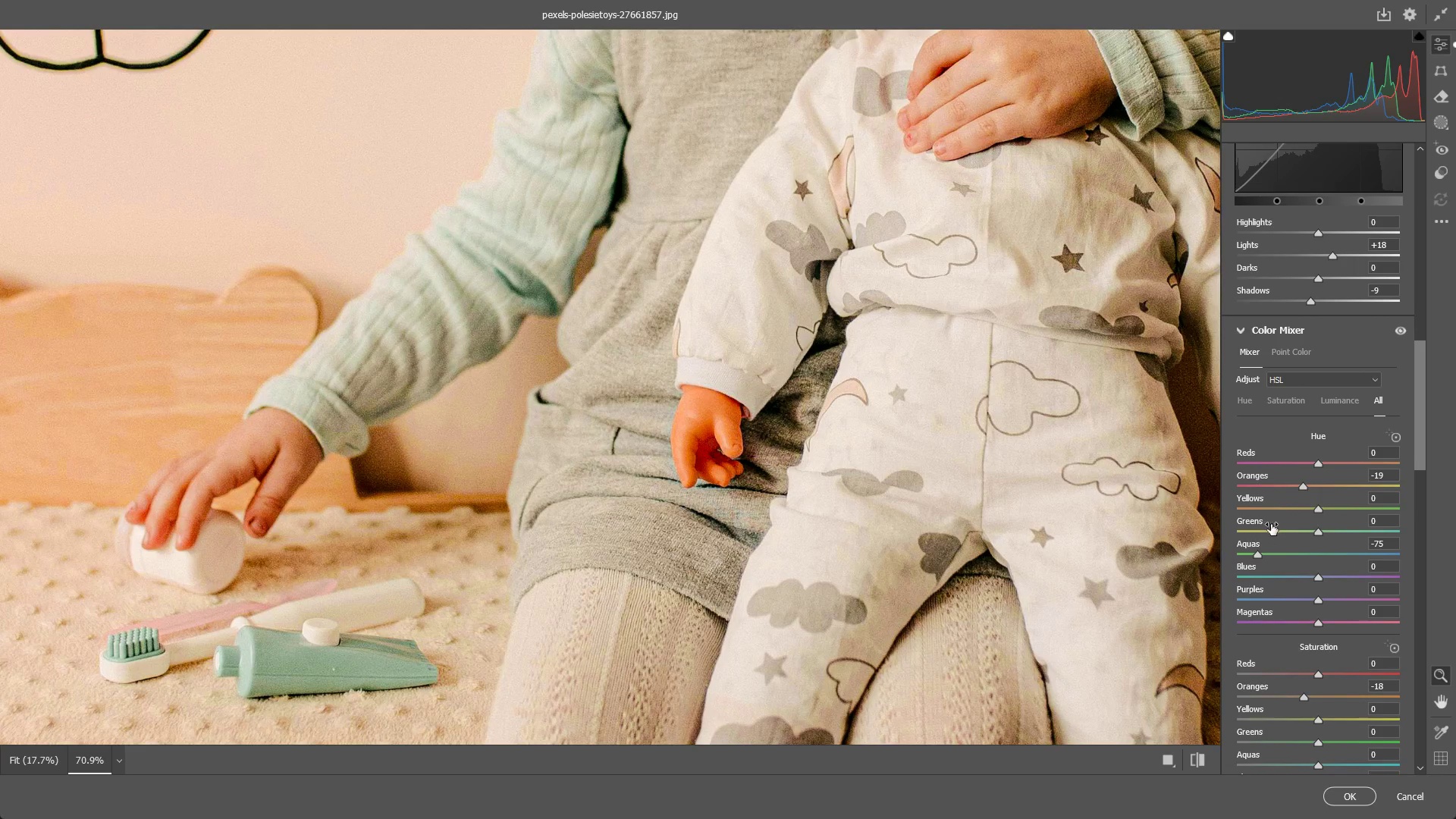 
key(Control+ControlLeft)
 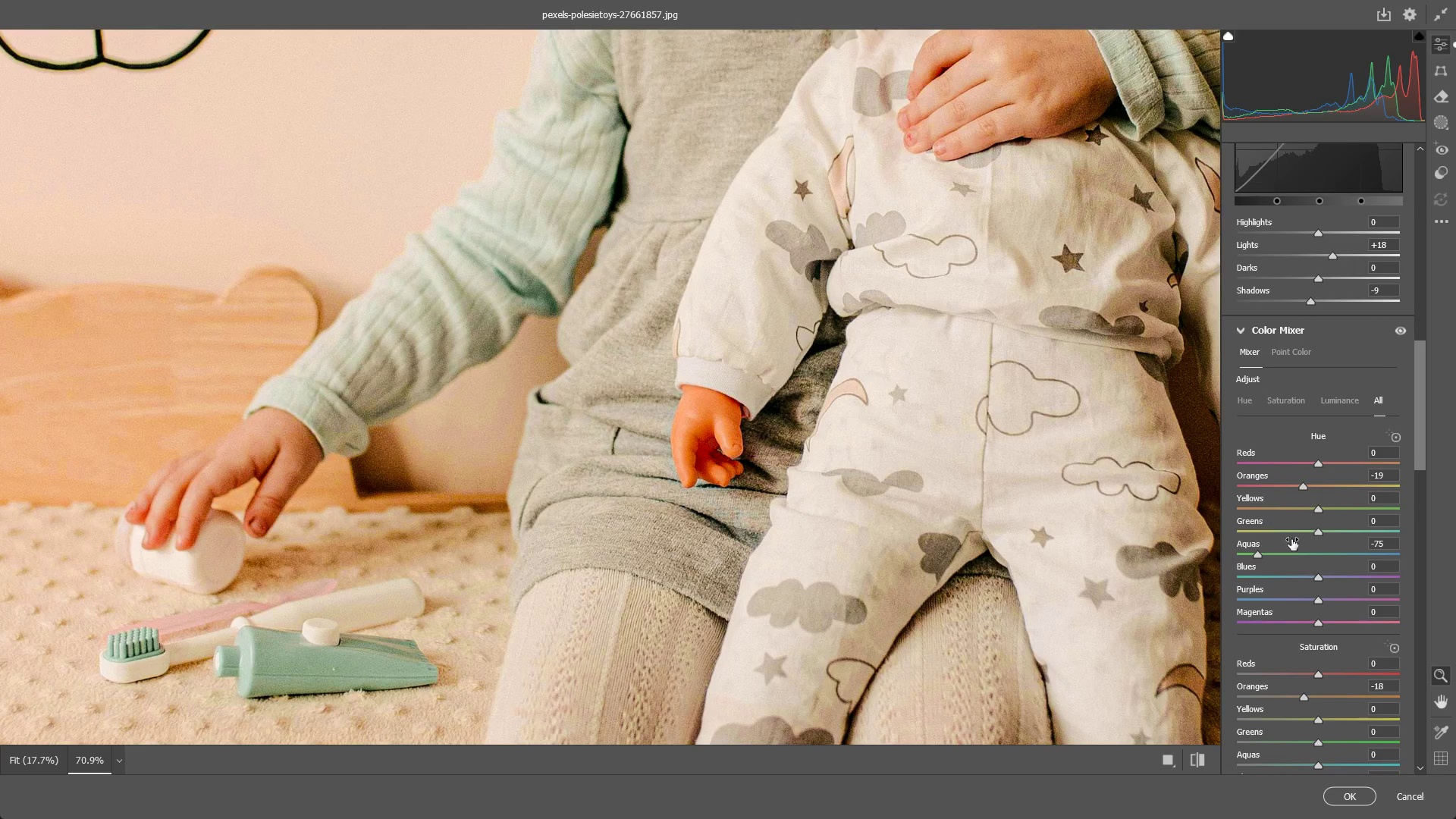 
key(Control+Z)
 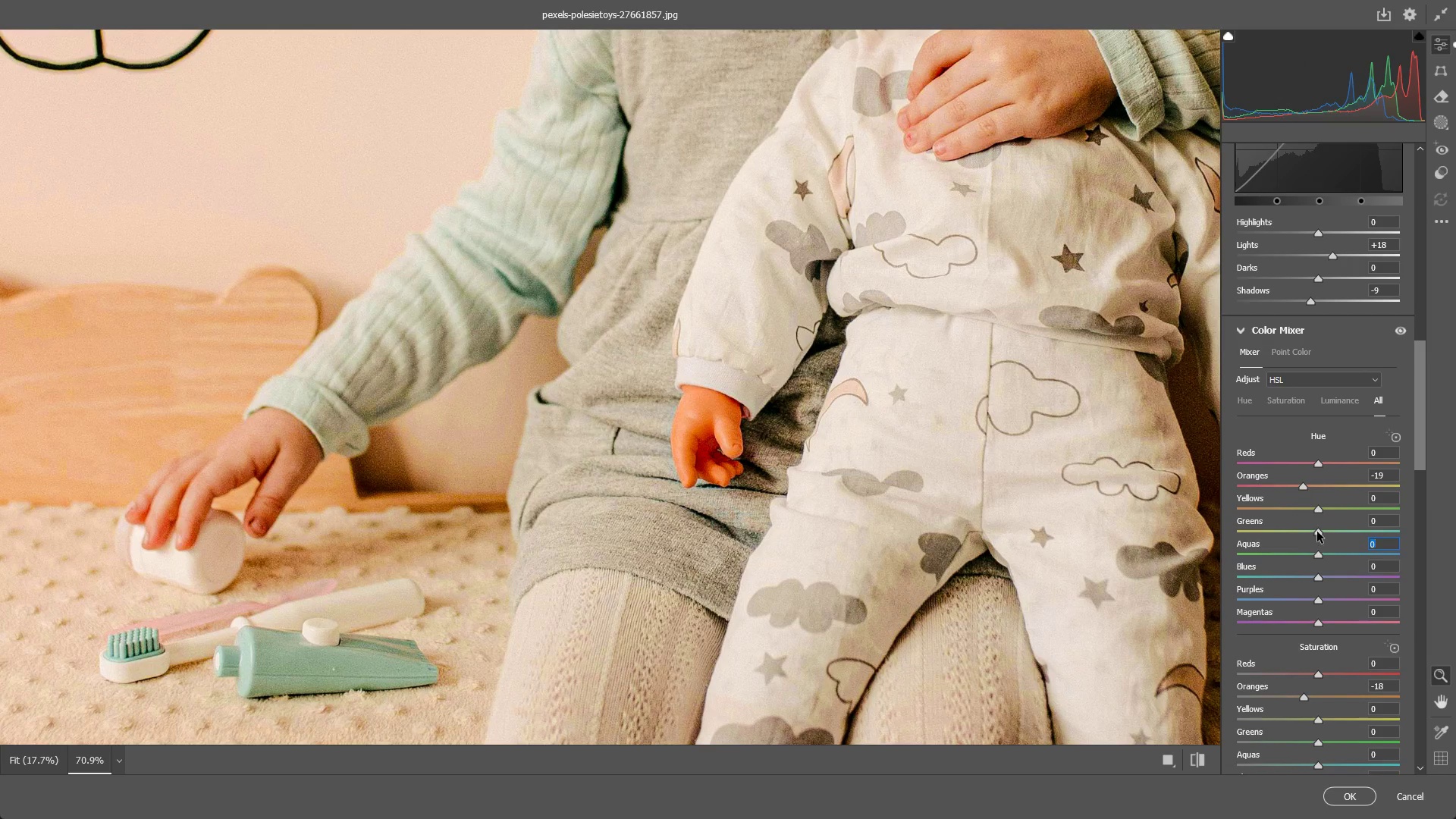 
left_click_drag(start_coordinate=[1318, 531], to_coordinate=[1212, 539])
 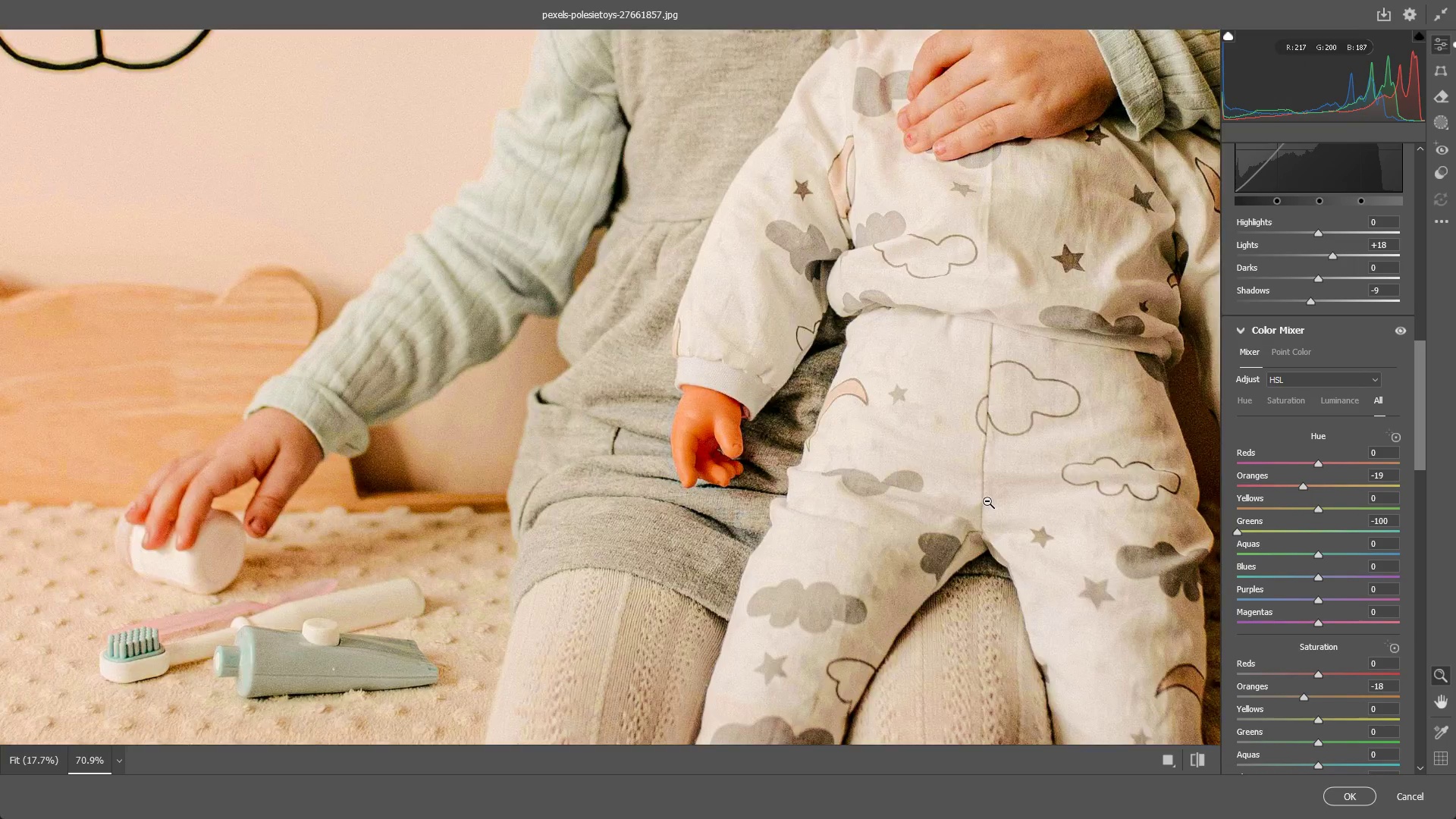 
left_click_drag(start_coordinate=[980, 501], to_coordinate=[872, 519])
 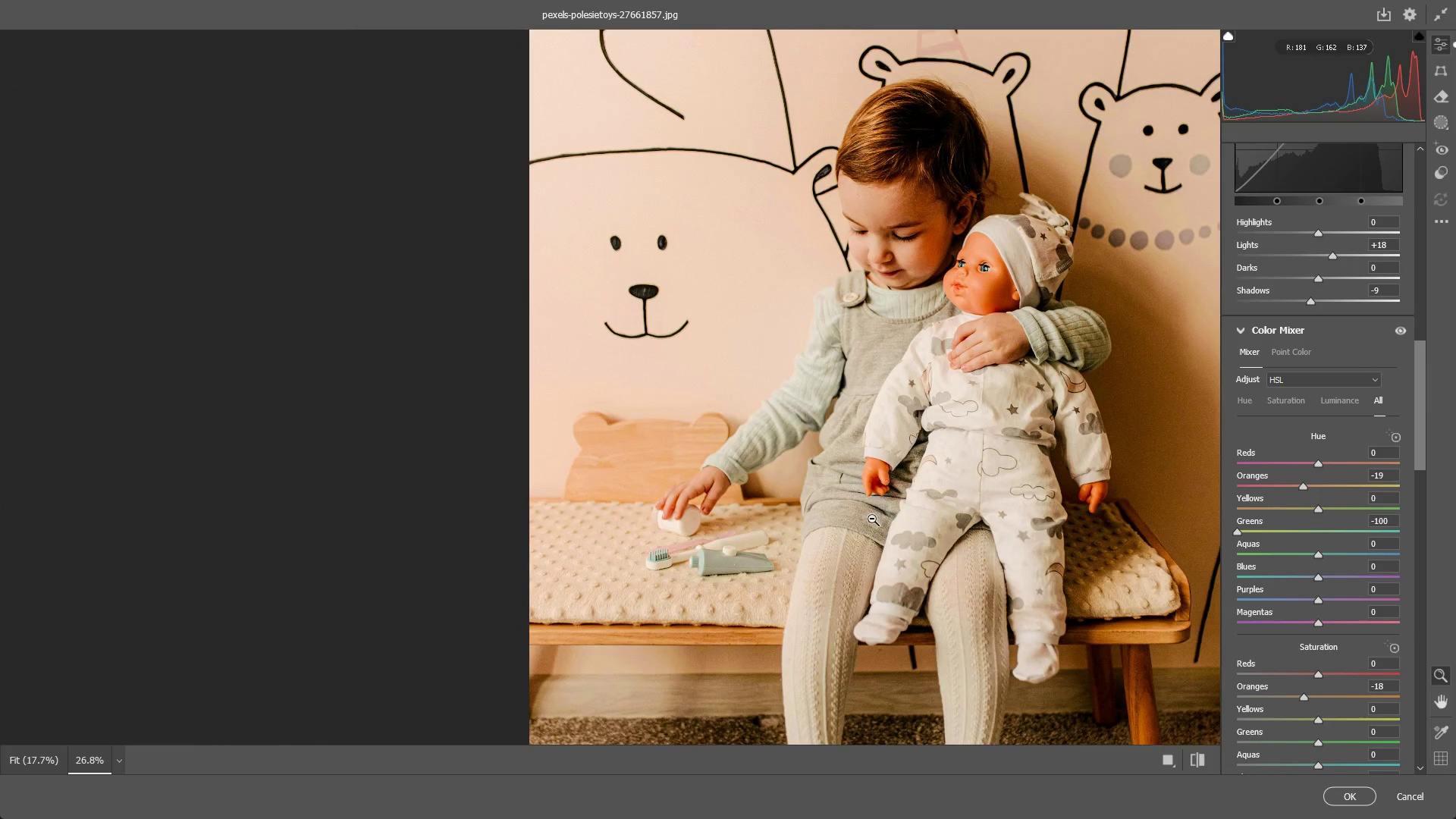 
hold_key(key=Space, duration=0.53)
 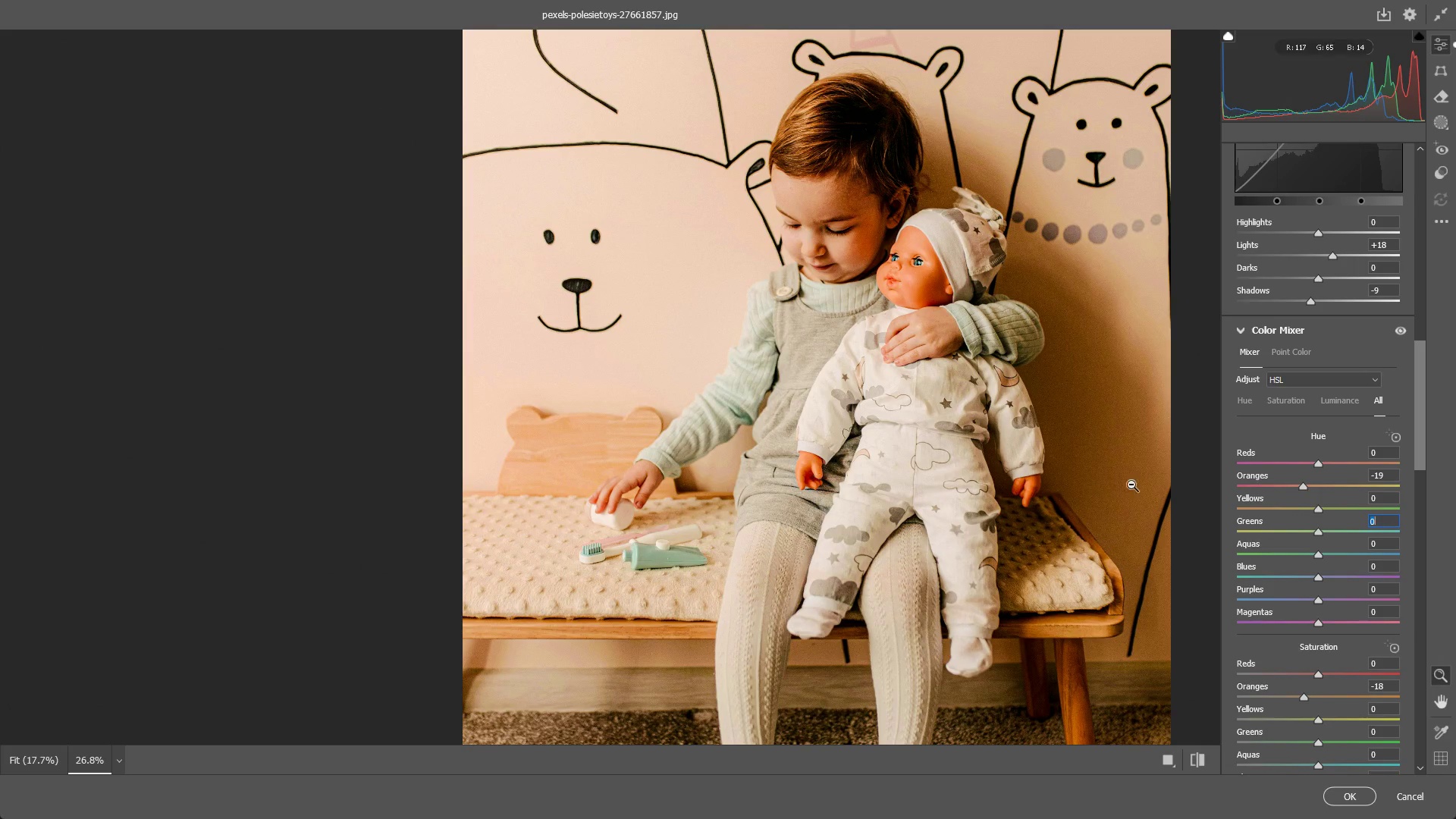 
left_click_drag(start_coordinate=[908, 507], to_coordinate=[842, 501])
 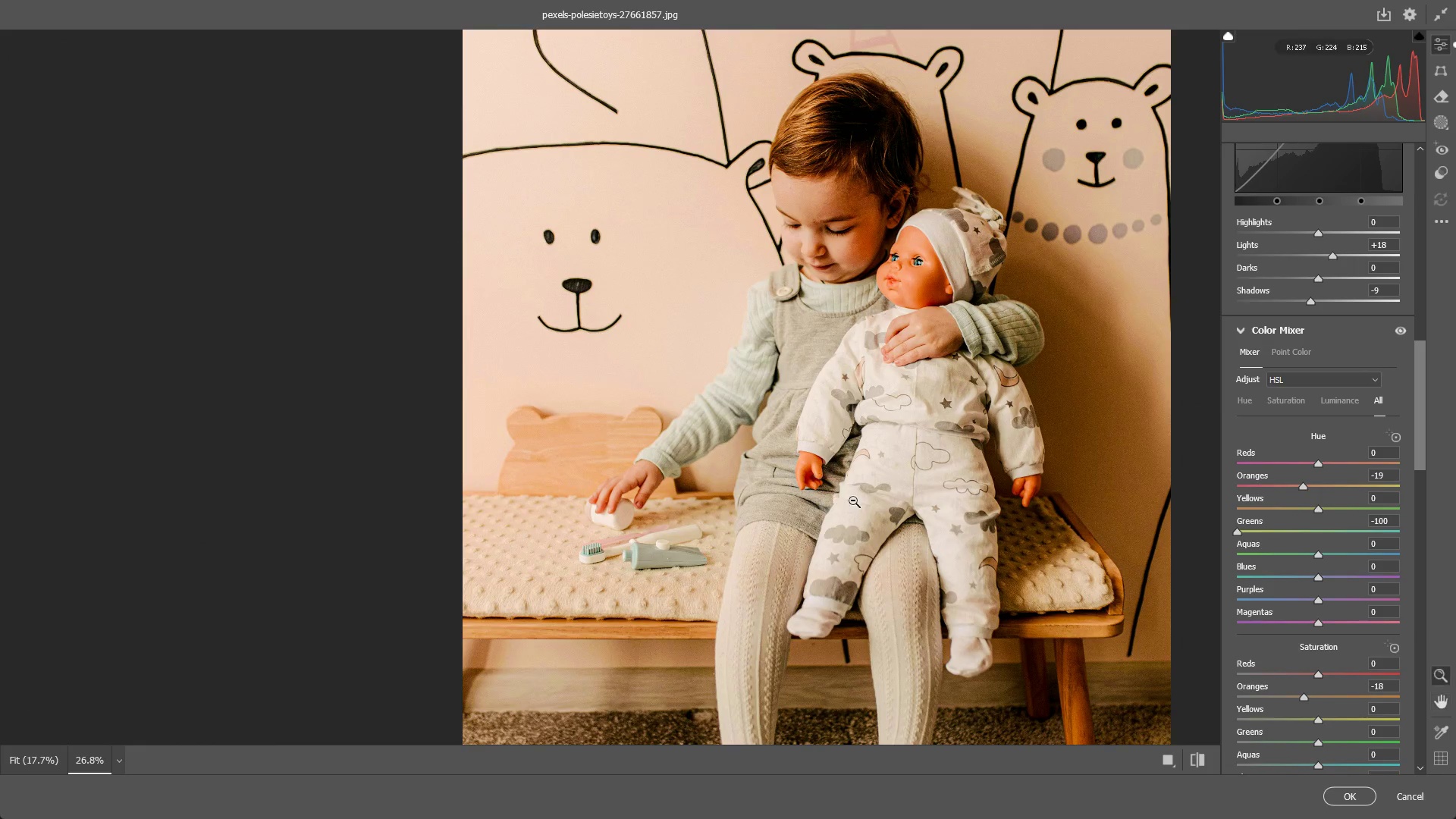 
key(Control+ControlLeft)
 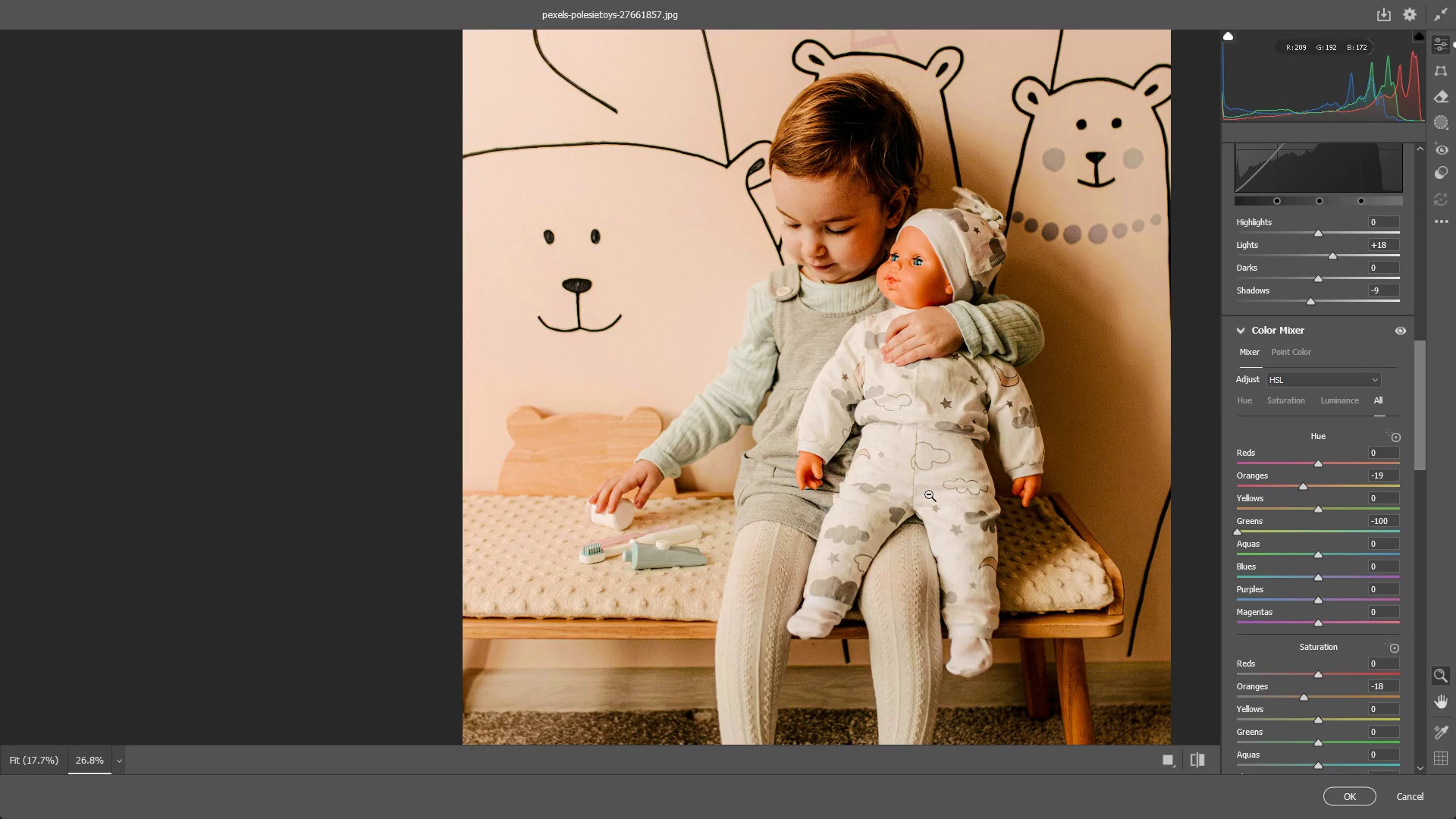 
key(Control+Z)
 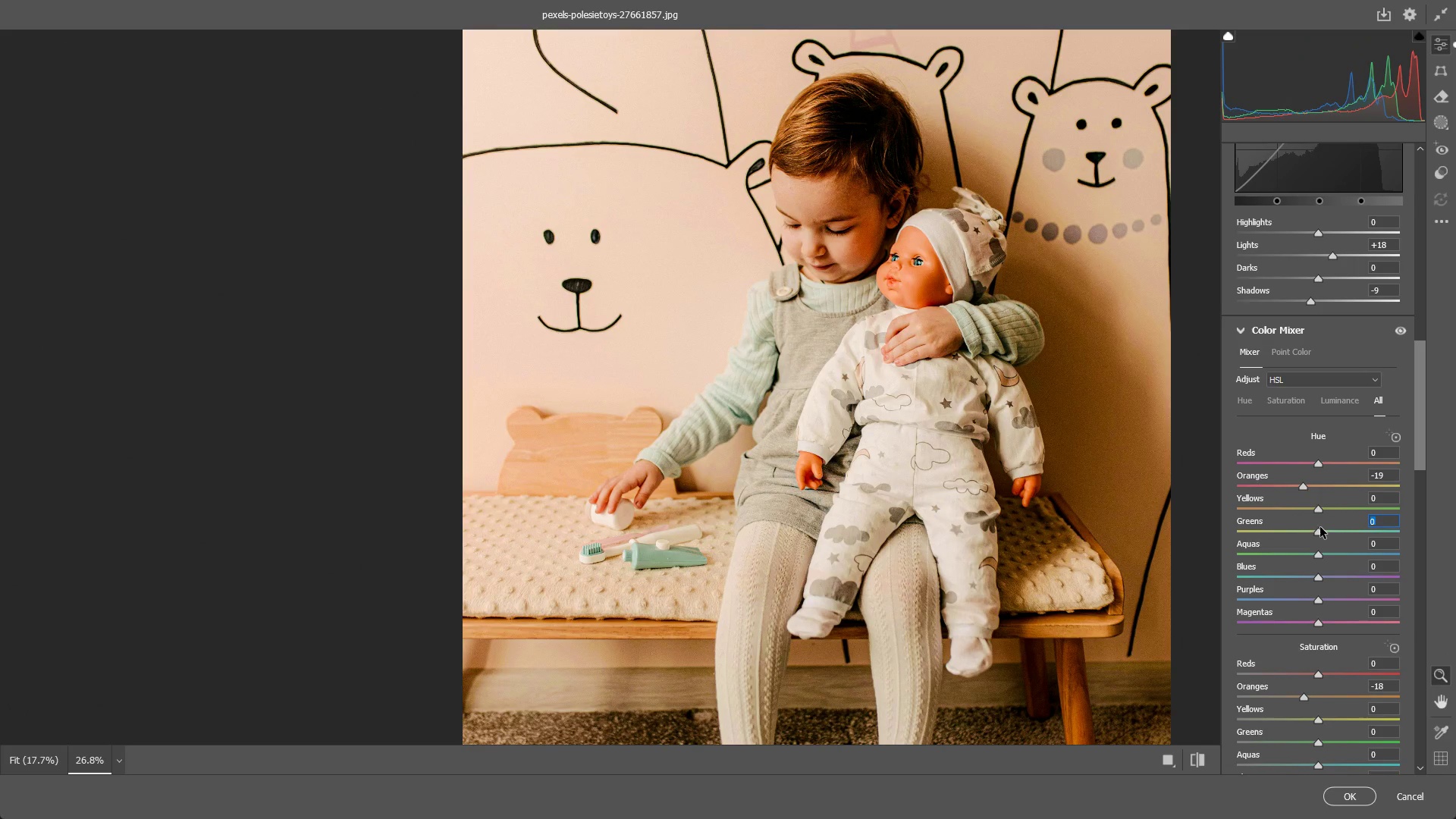 
left_click_drag(start_coordinate=[1320, 529], to_coordinate=[1298, 547])
 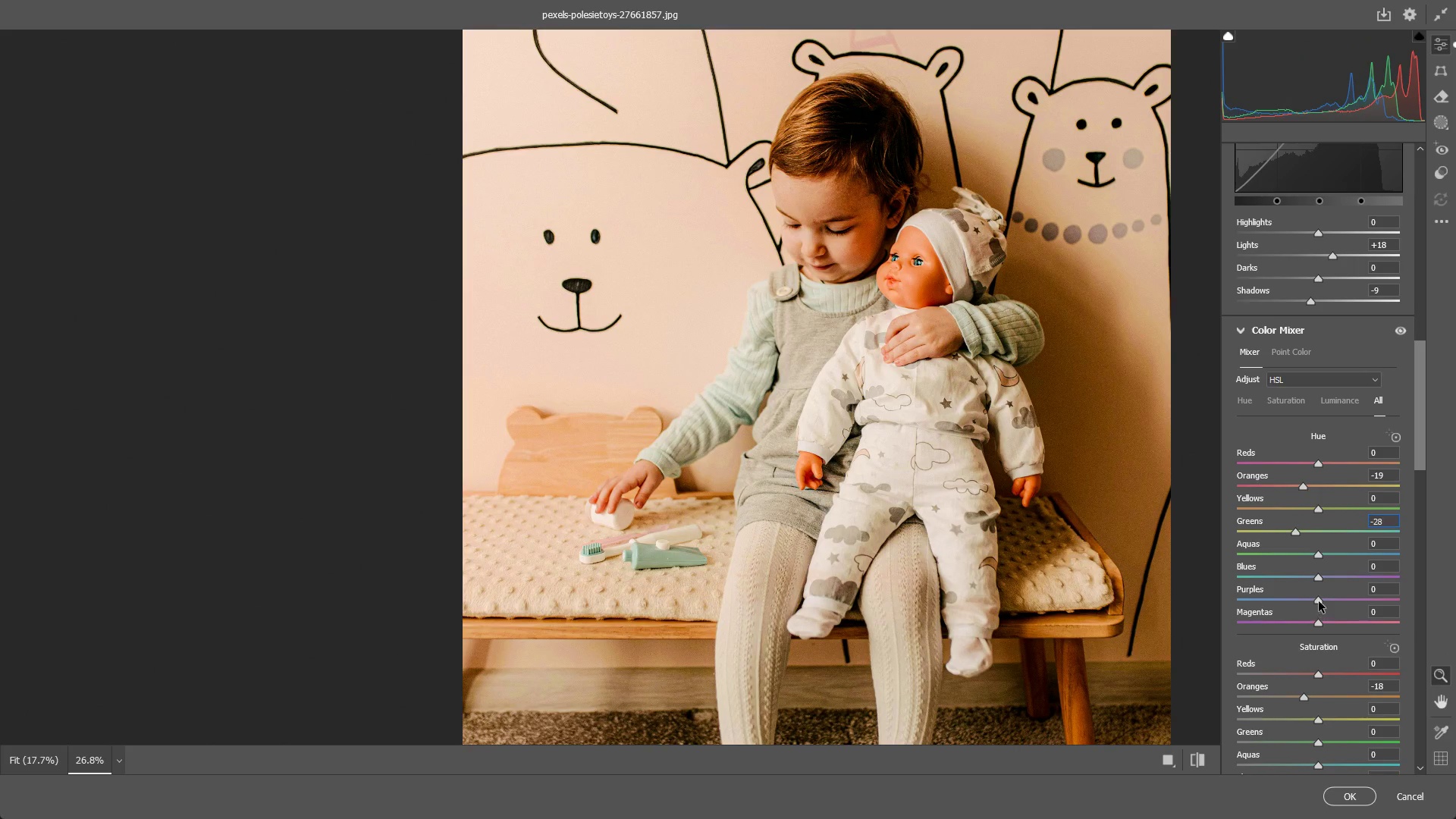 
left_click_drag(start_coordinate=[1319, 600], to_coordinate=[1362, 599])
 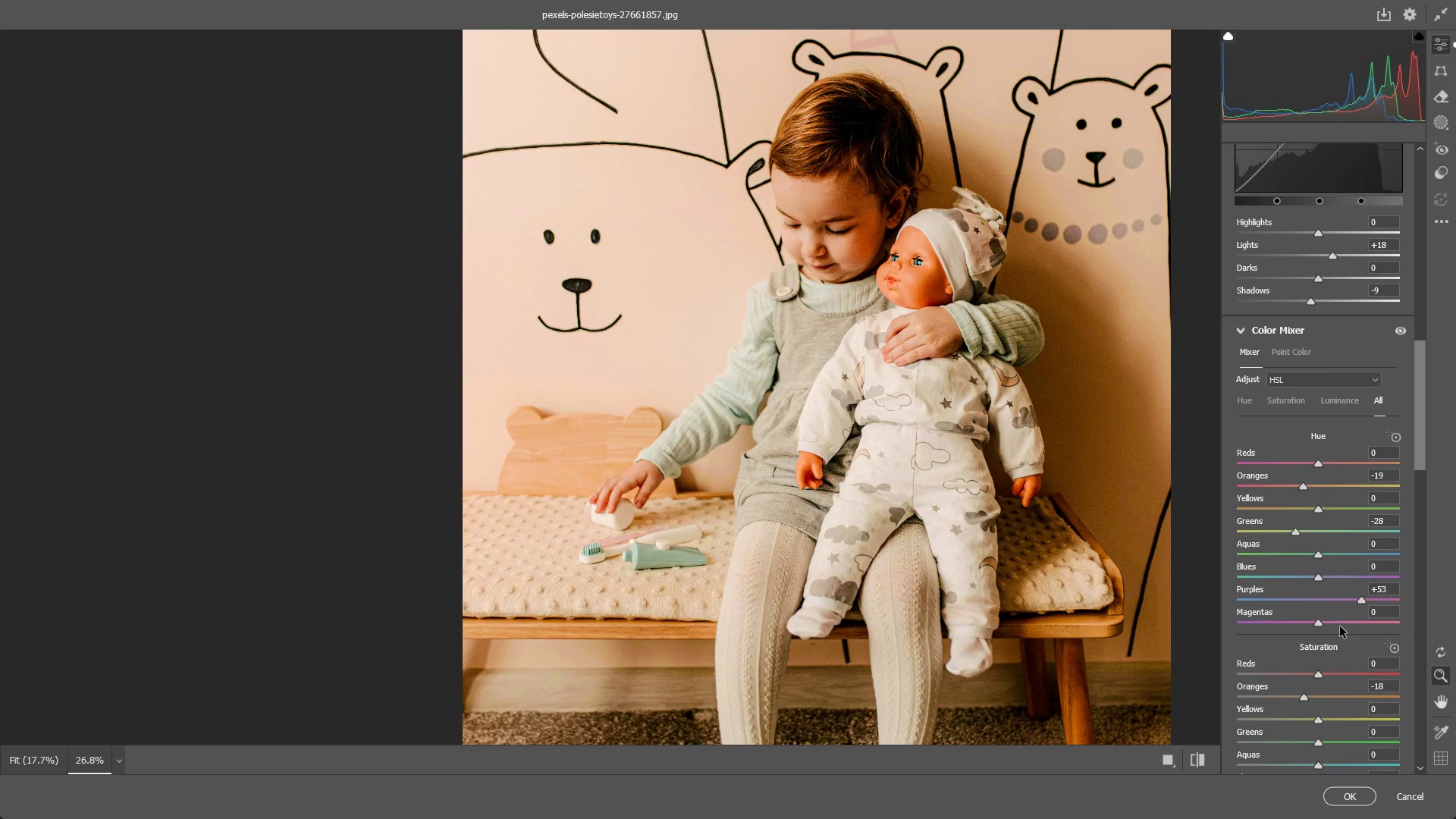 
key(Control+ControlLeft)
 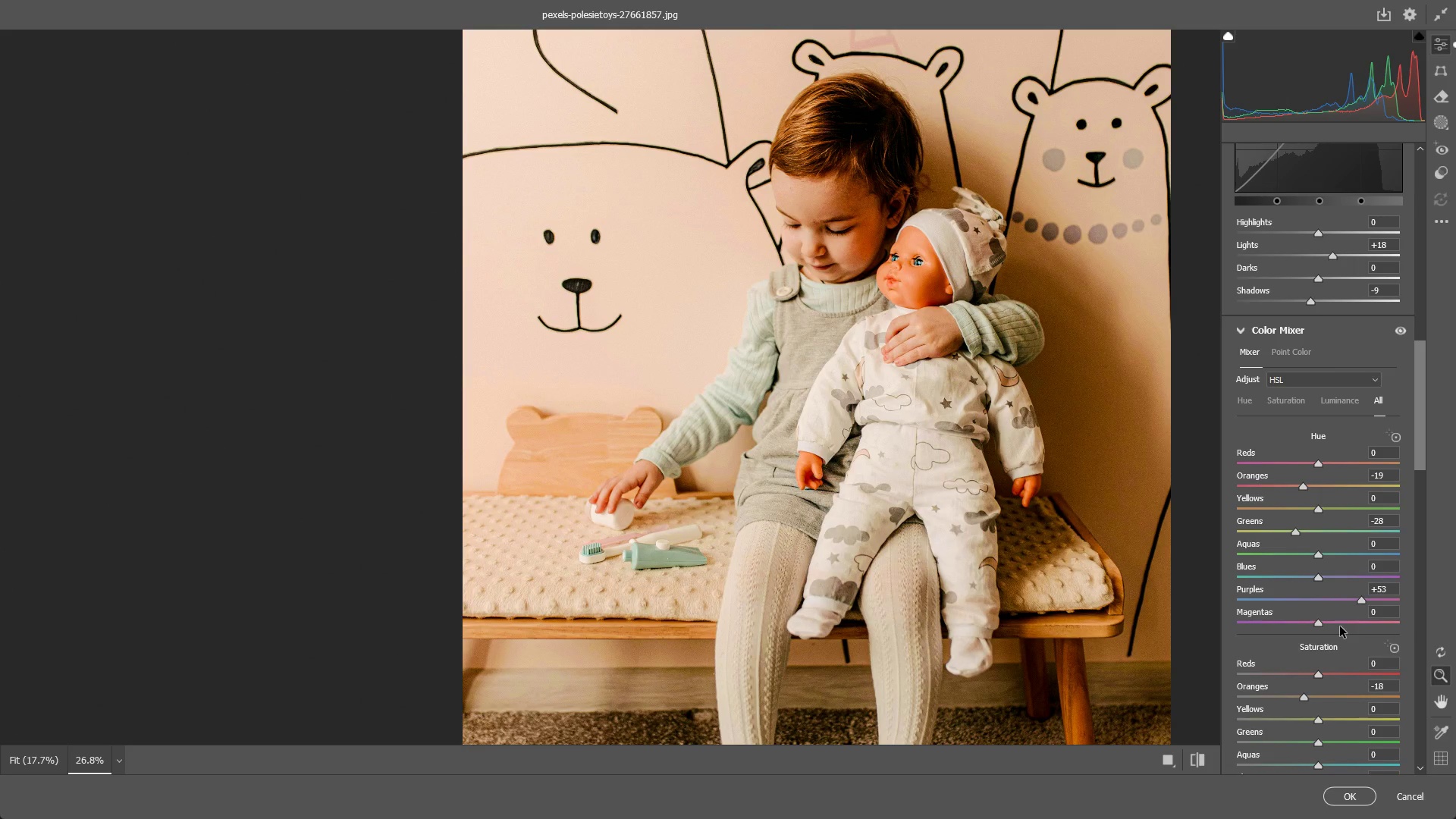 
key(Control+Z)
 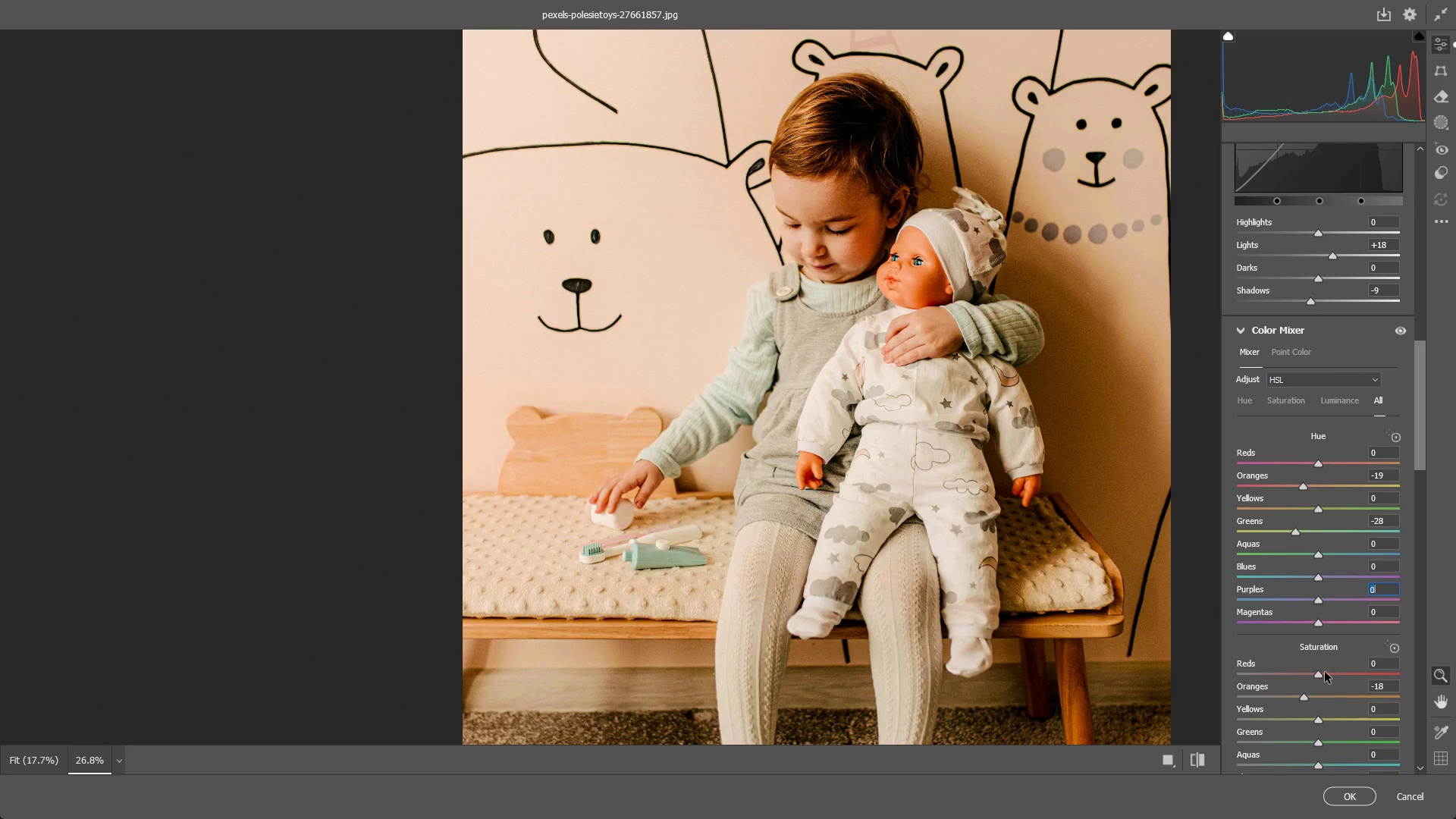 
scroll: coordinate [1315, 571], scroll_direction: down, amount: 3.0
 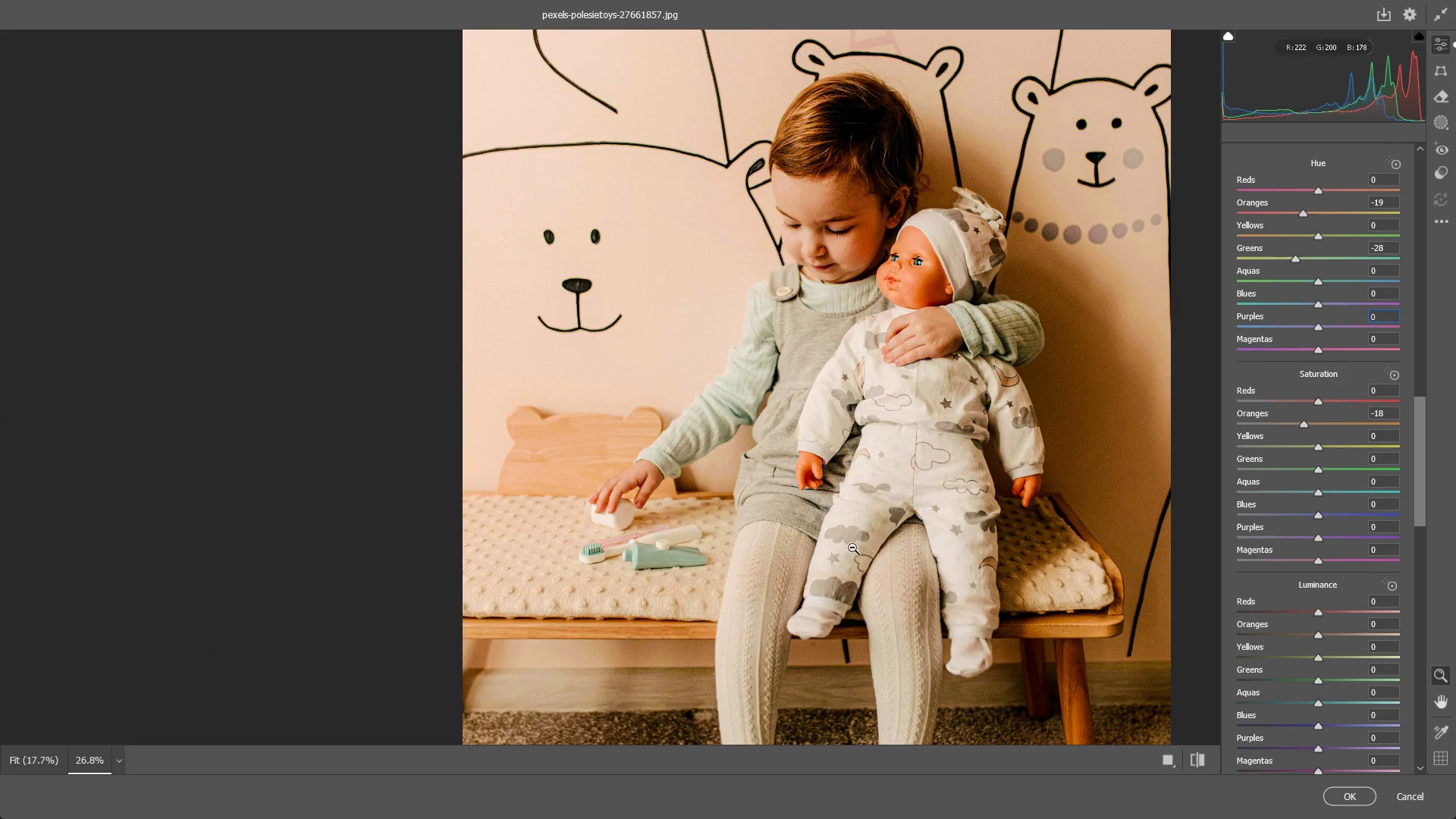 
left_click_drag(start_coordinate=[852, 526], to_coordinate=[843, 550])
 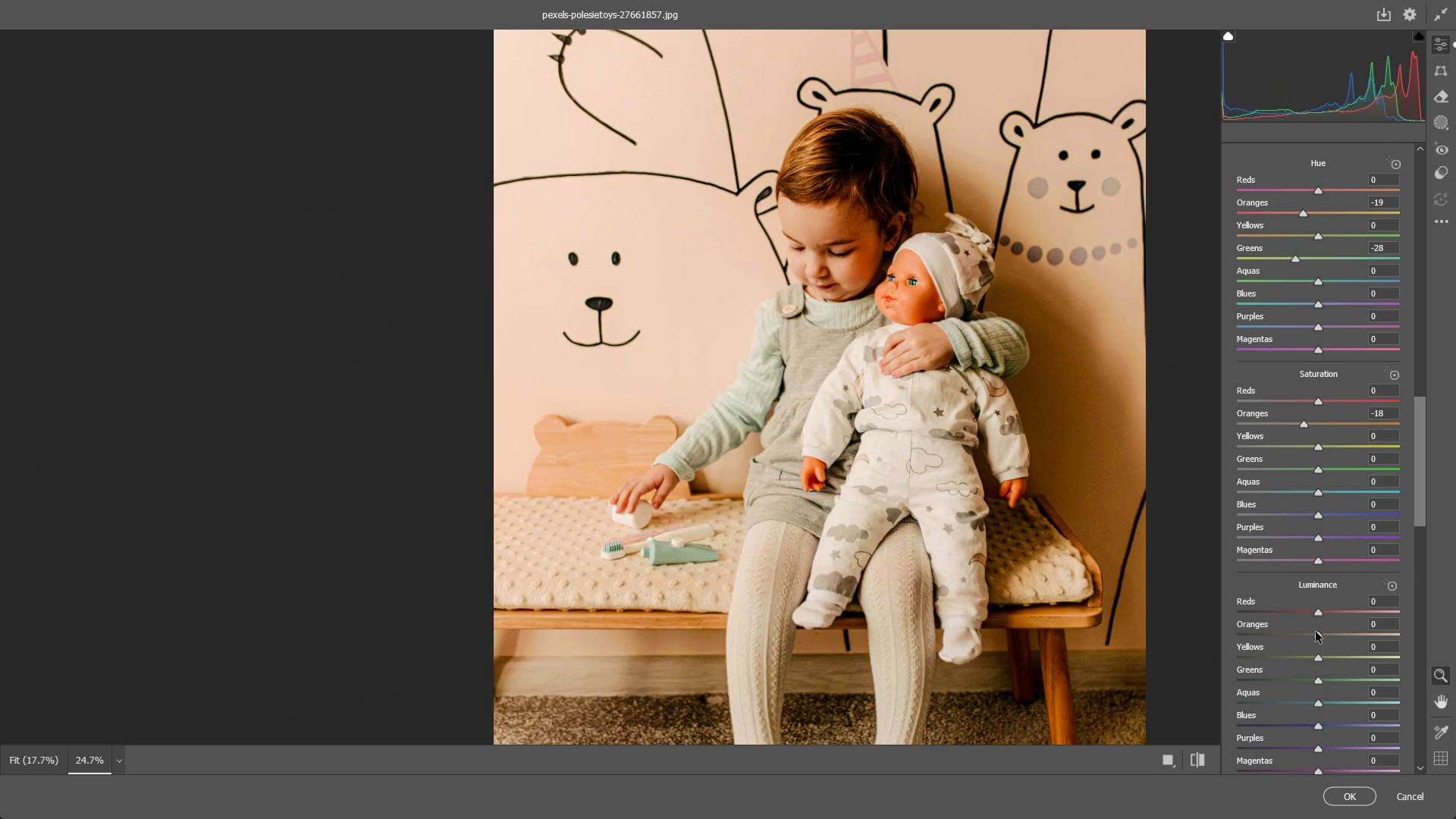 
left_click_drag(start_coordinate=[1318, 634], to_coordinate=[1273, 646])
 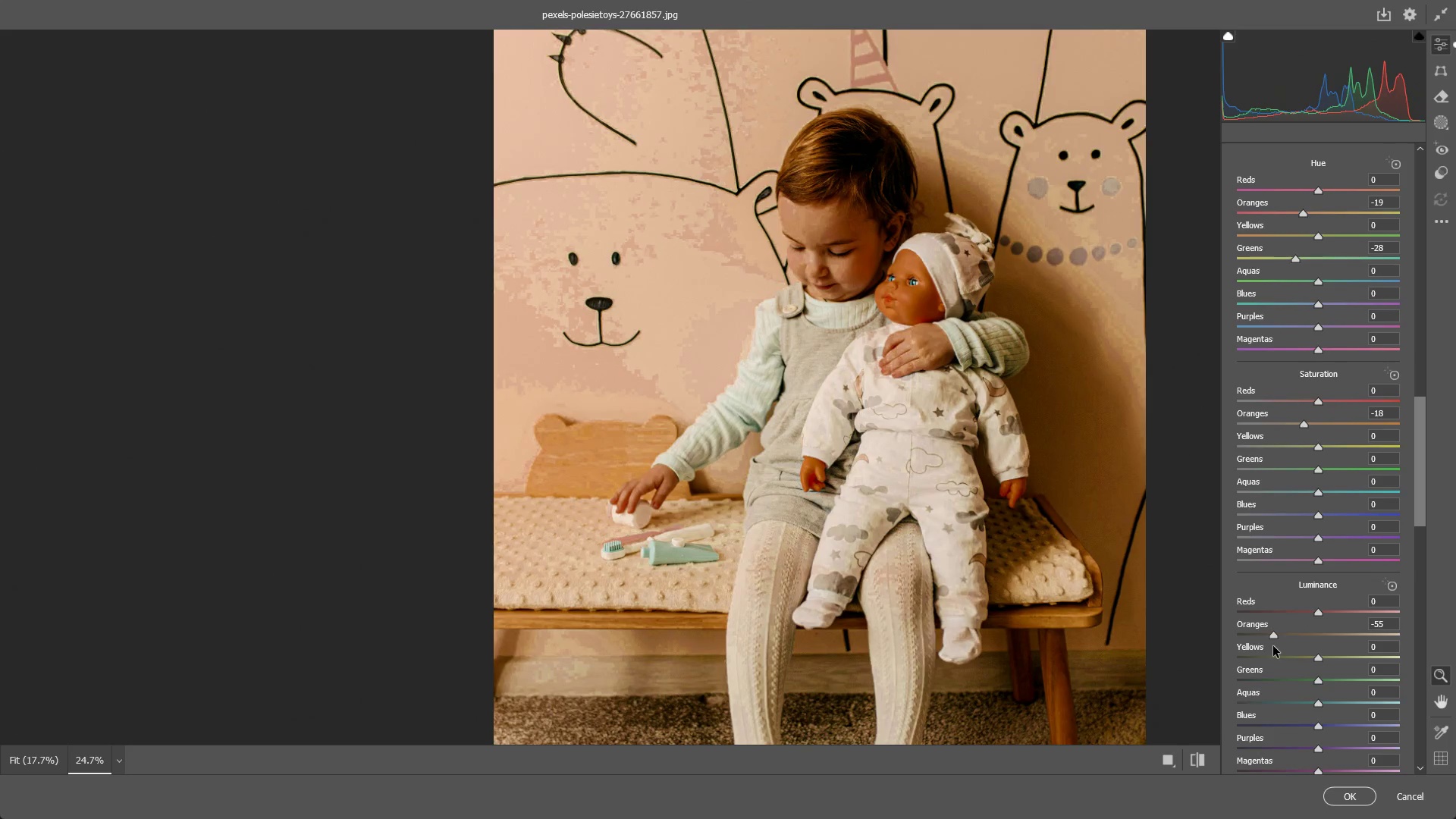 
key(Control+ControlLeft)
 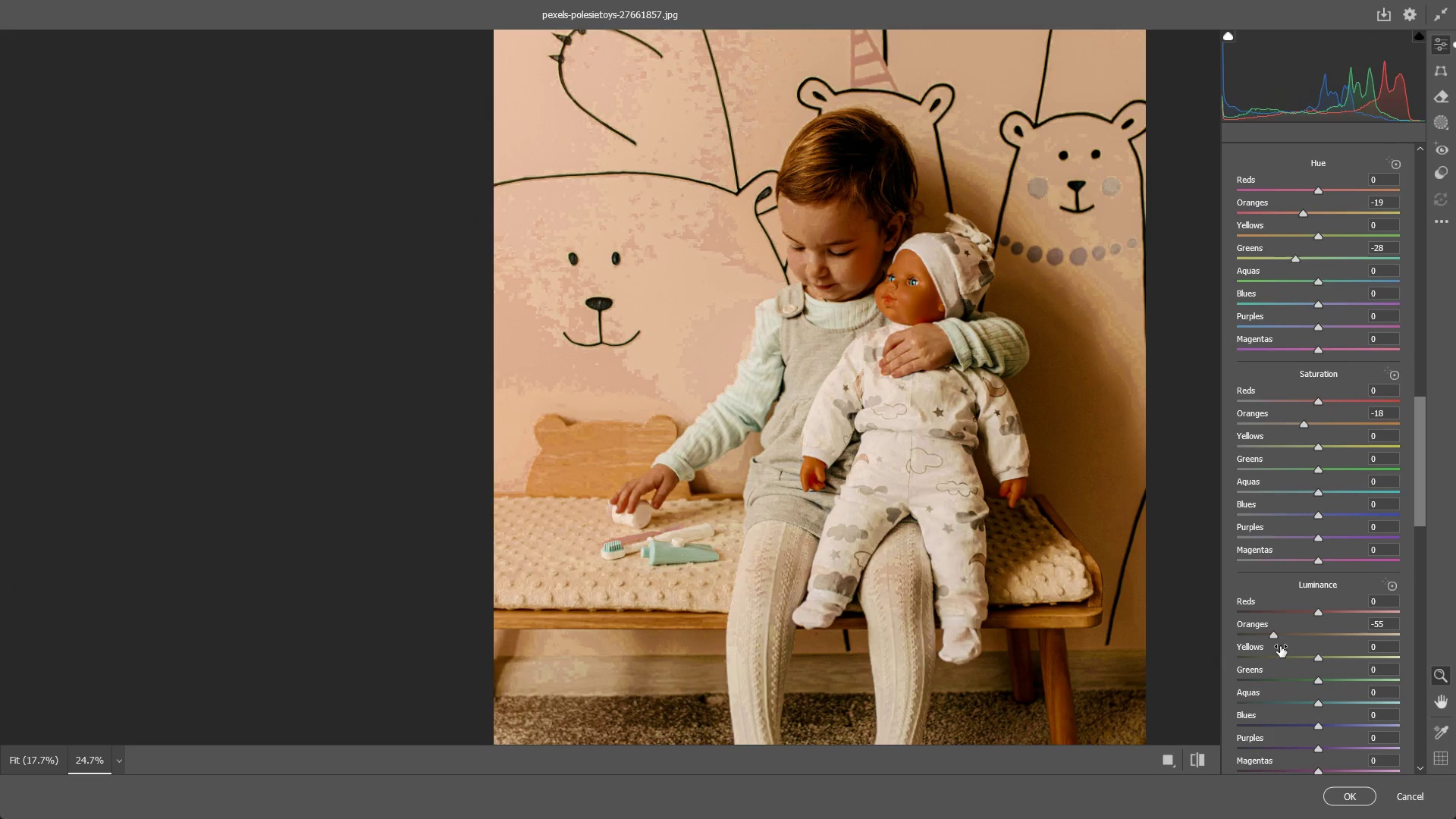 
key(Control+Z)
 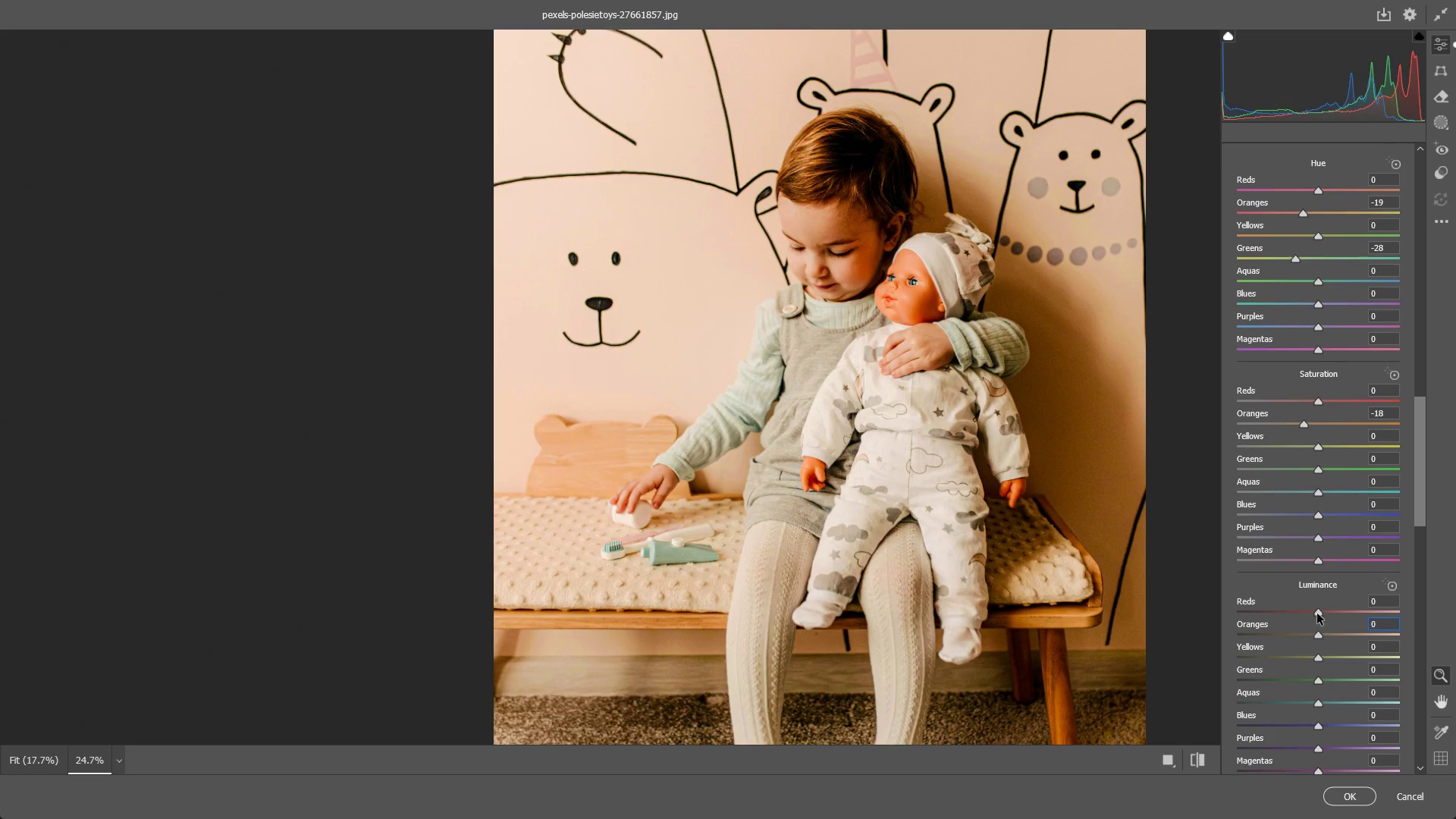 
left_click_drag(start_coordinate=[1322, 610], to_coordinate=[1309, 627])
 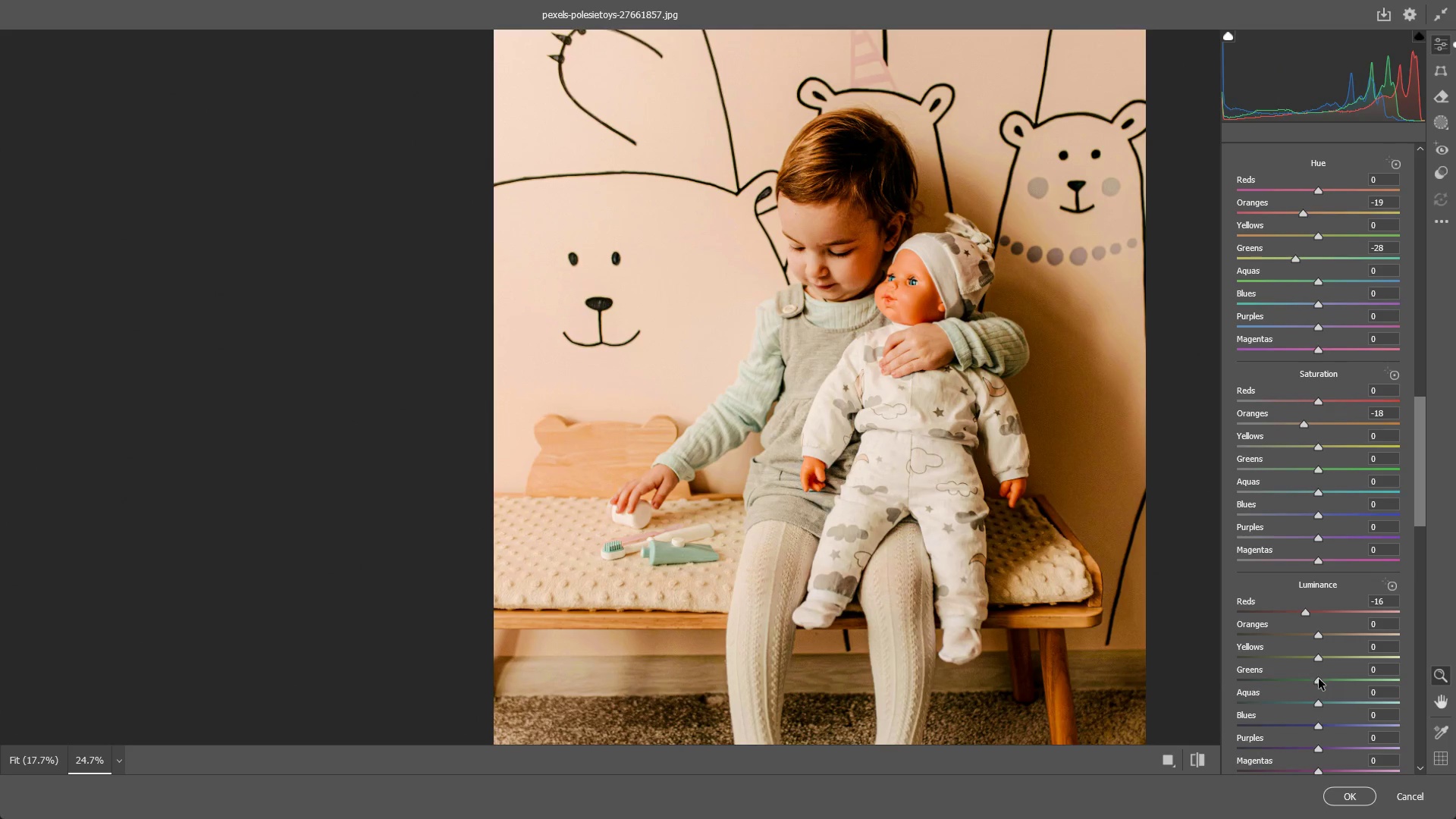 
left_click_drag(start_coordinate=[1320, 682], to_coordinate=[1192, 690])
 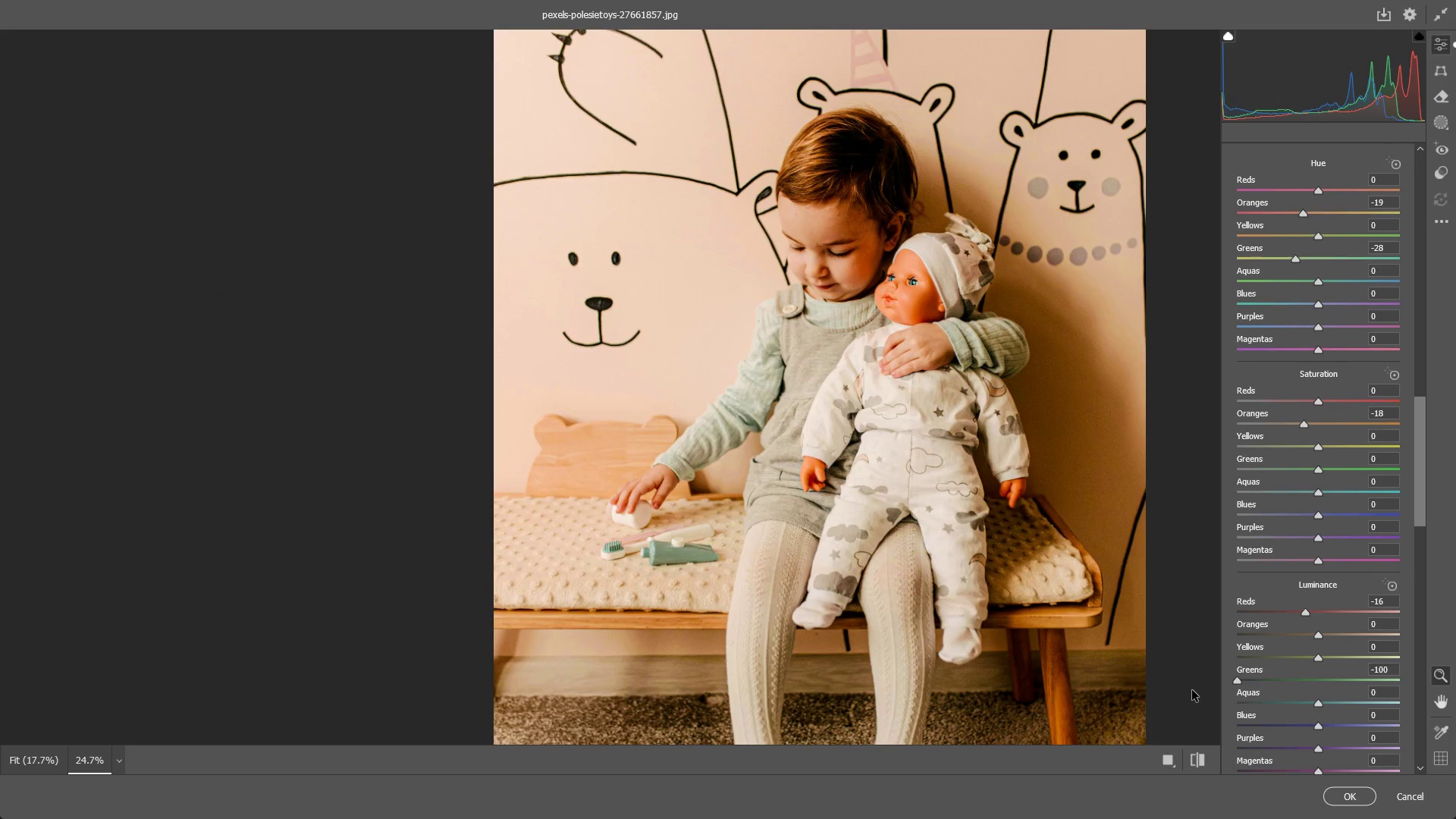 
key(Control+ControlLeft)
 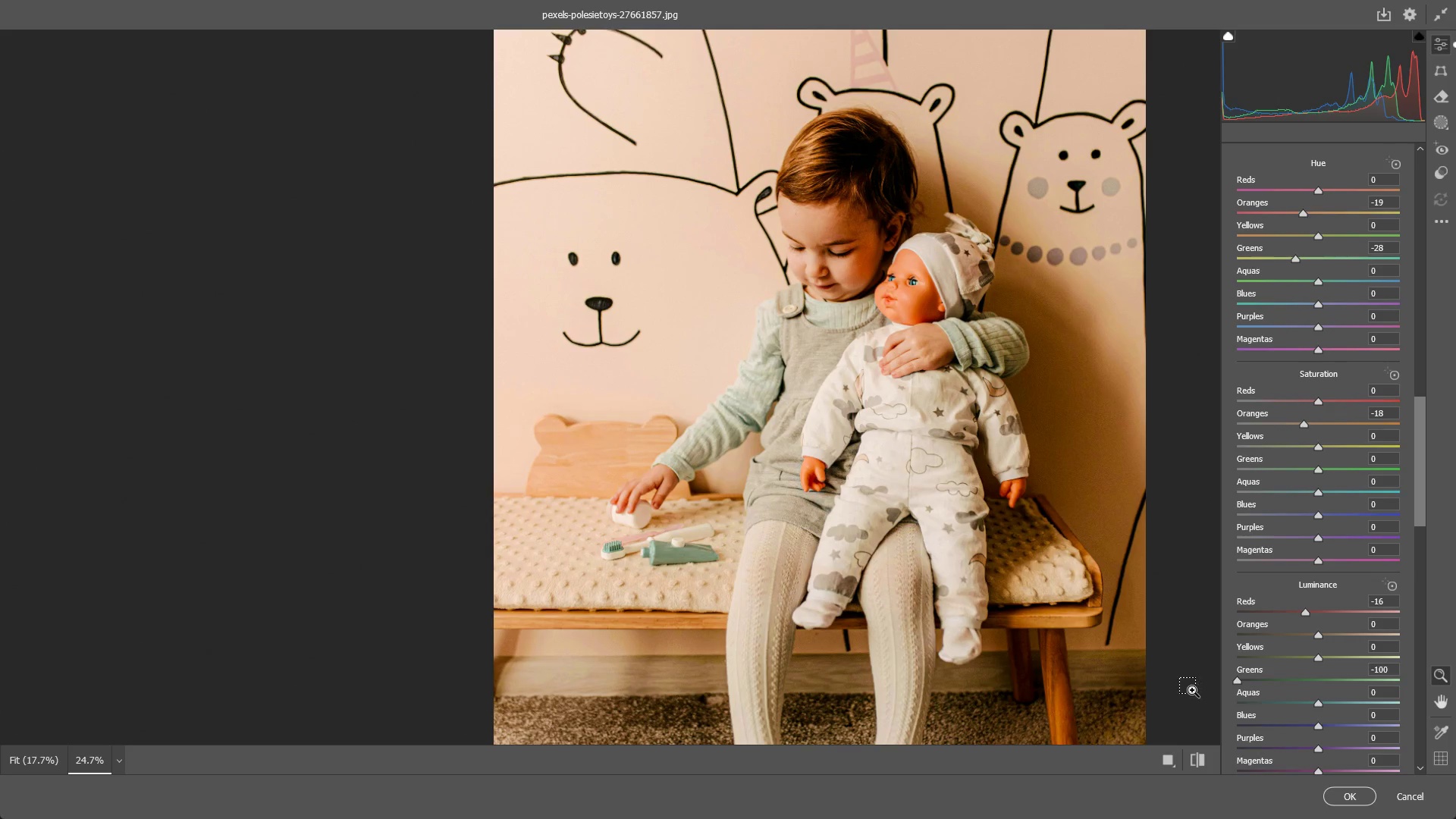 
key(Control+Z)
 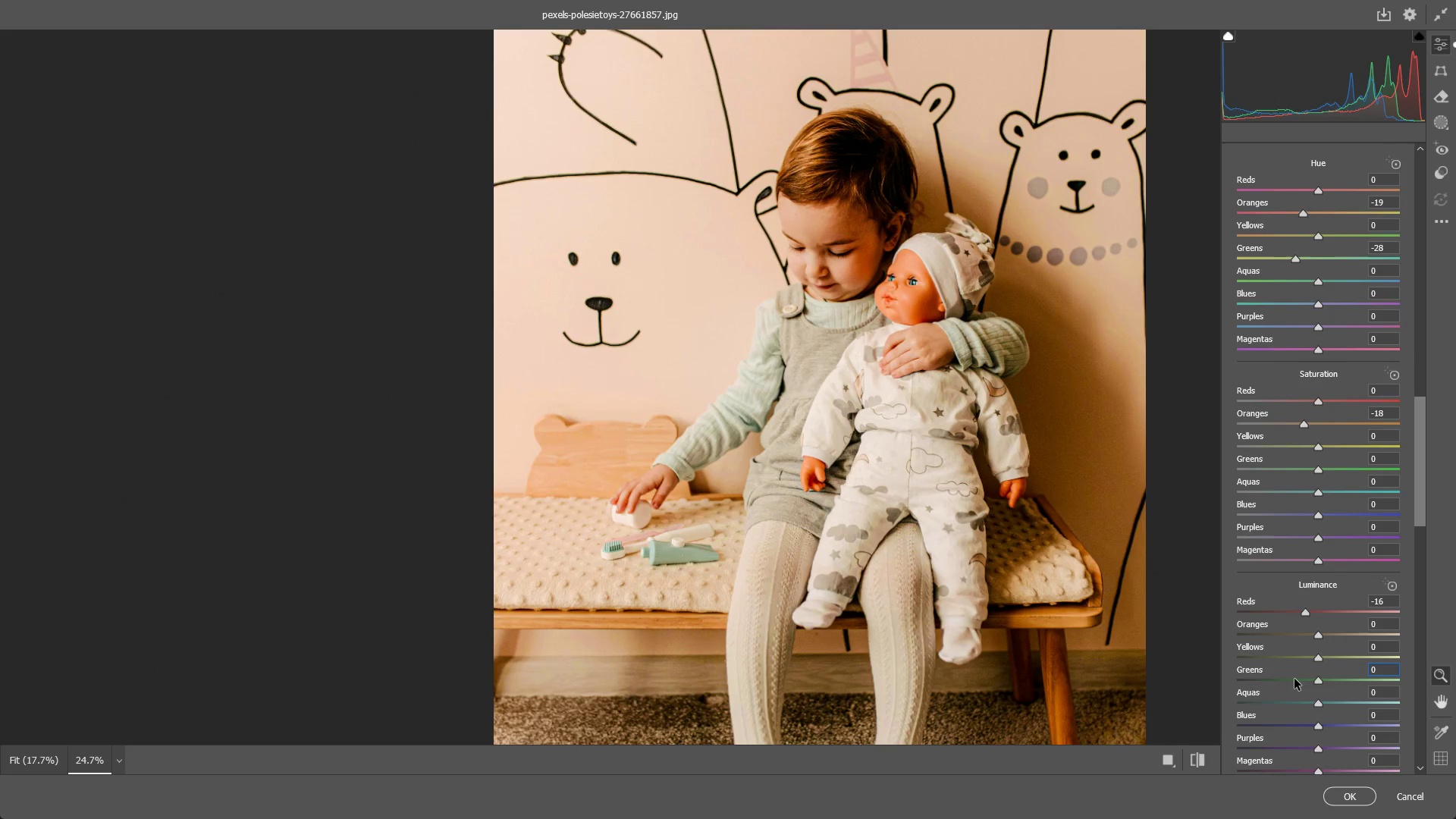 
key(Control+ControlLeft)
 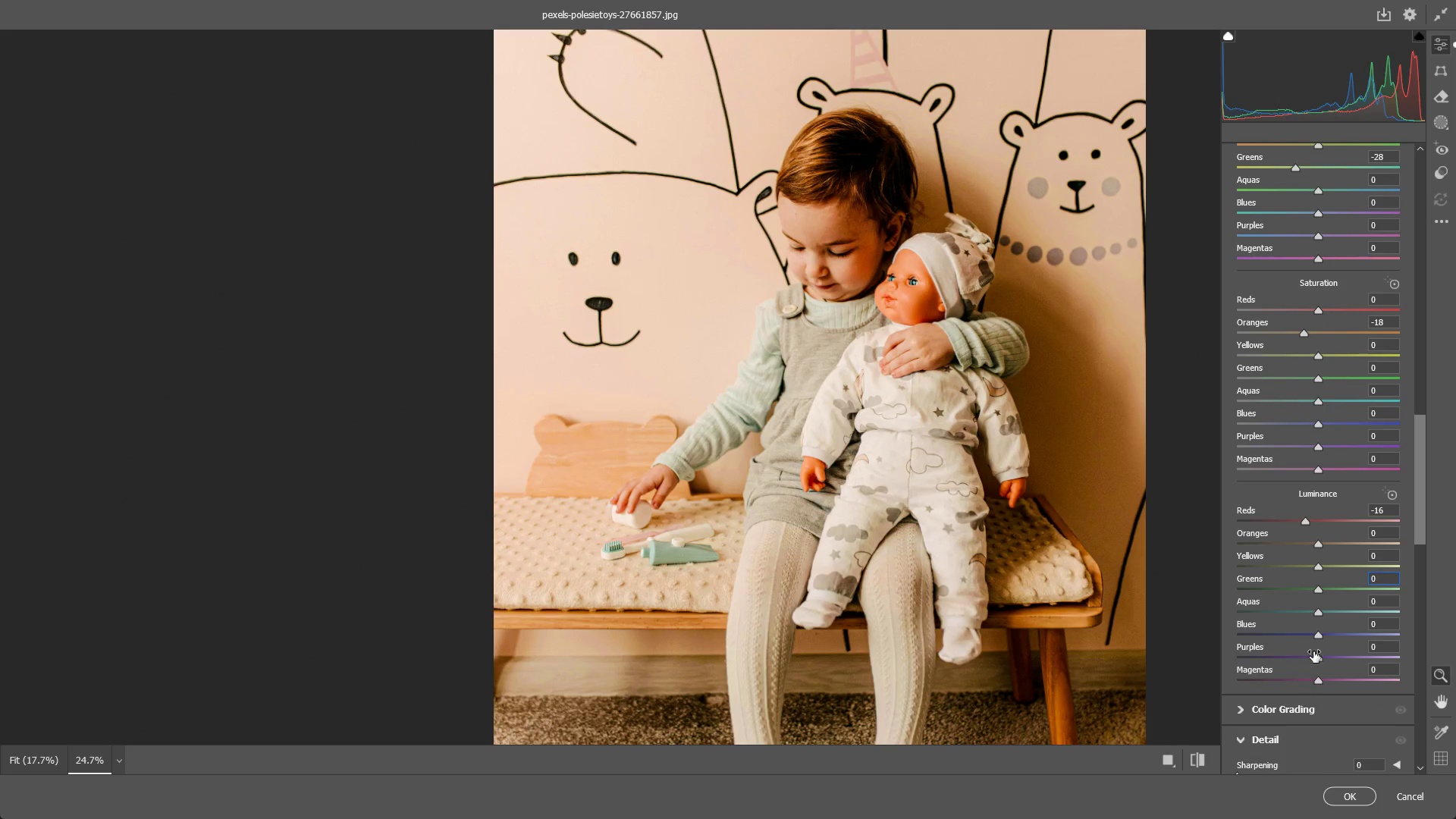 
key(Control+Z)
 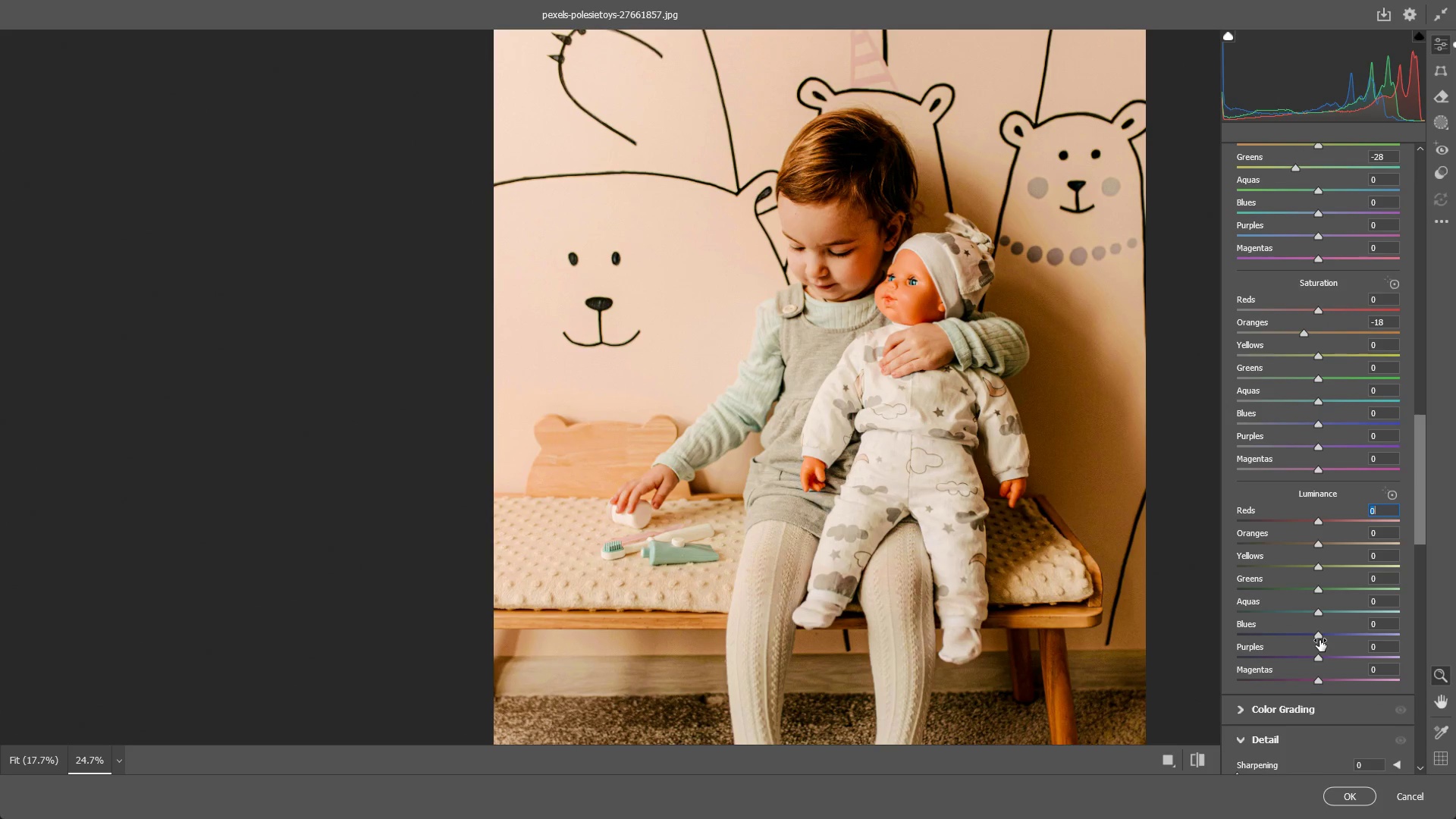 
scroll: coordinate [1320, 647], scroll_direction: down, amount: 2.0
 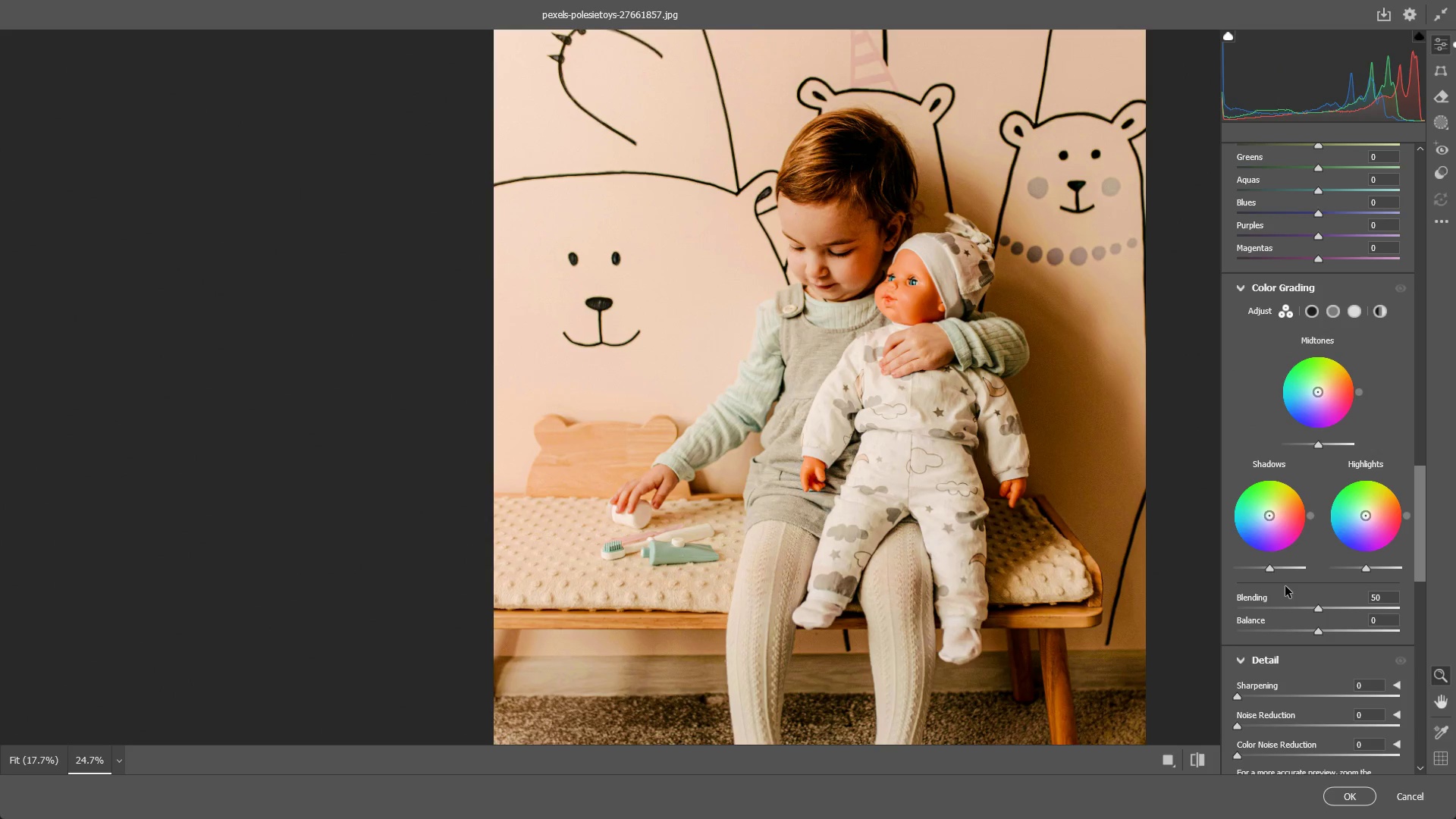 
left_click_drag(start_coordinate=[1320, 607], to_coordinate=[1254, 620])
 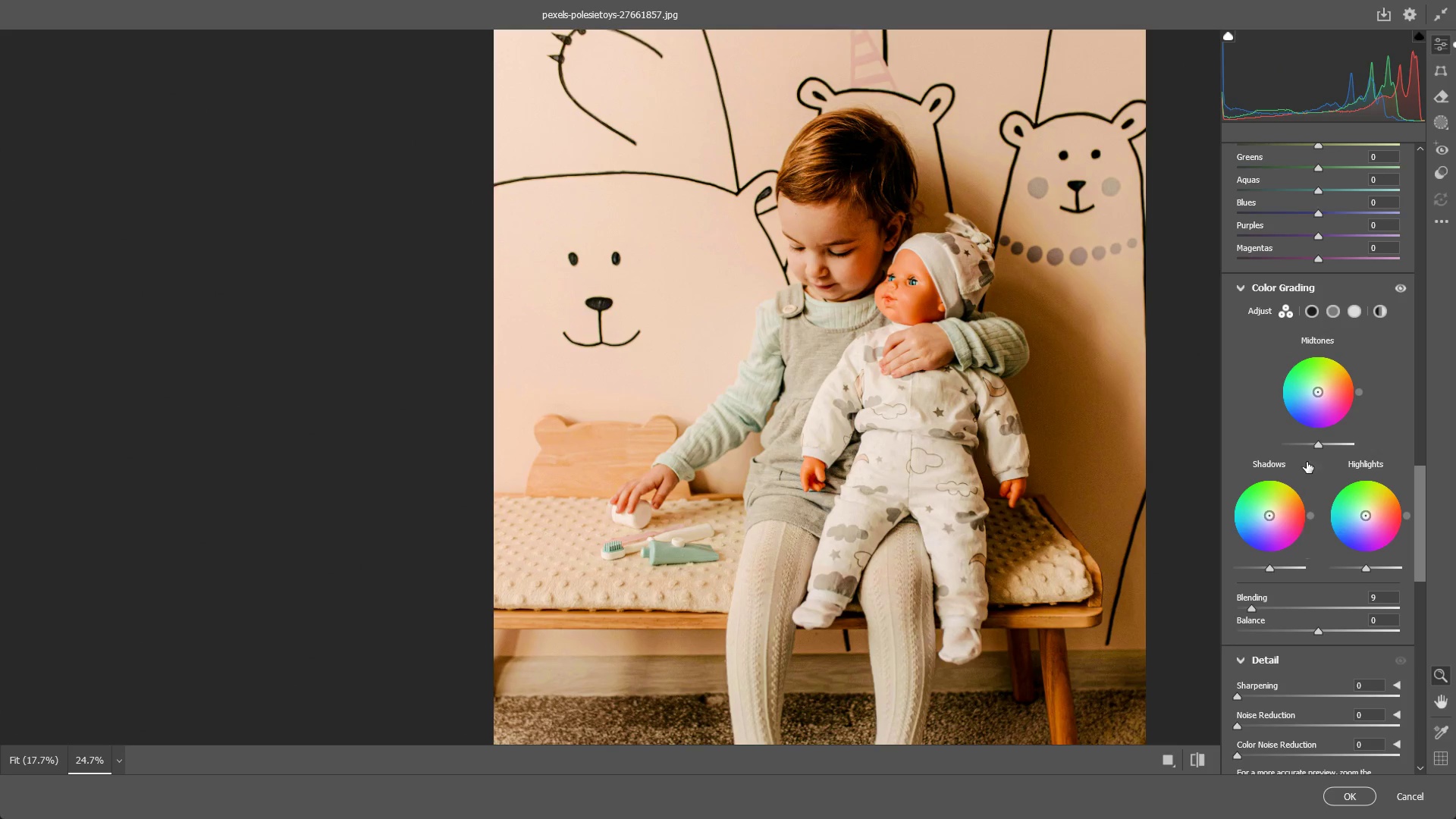 
key(Control+ControlLeft)
 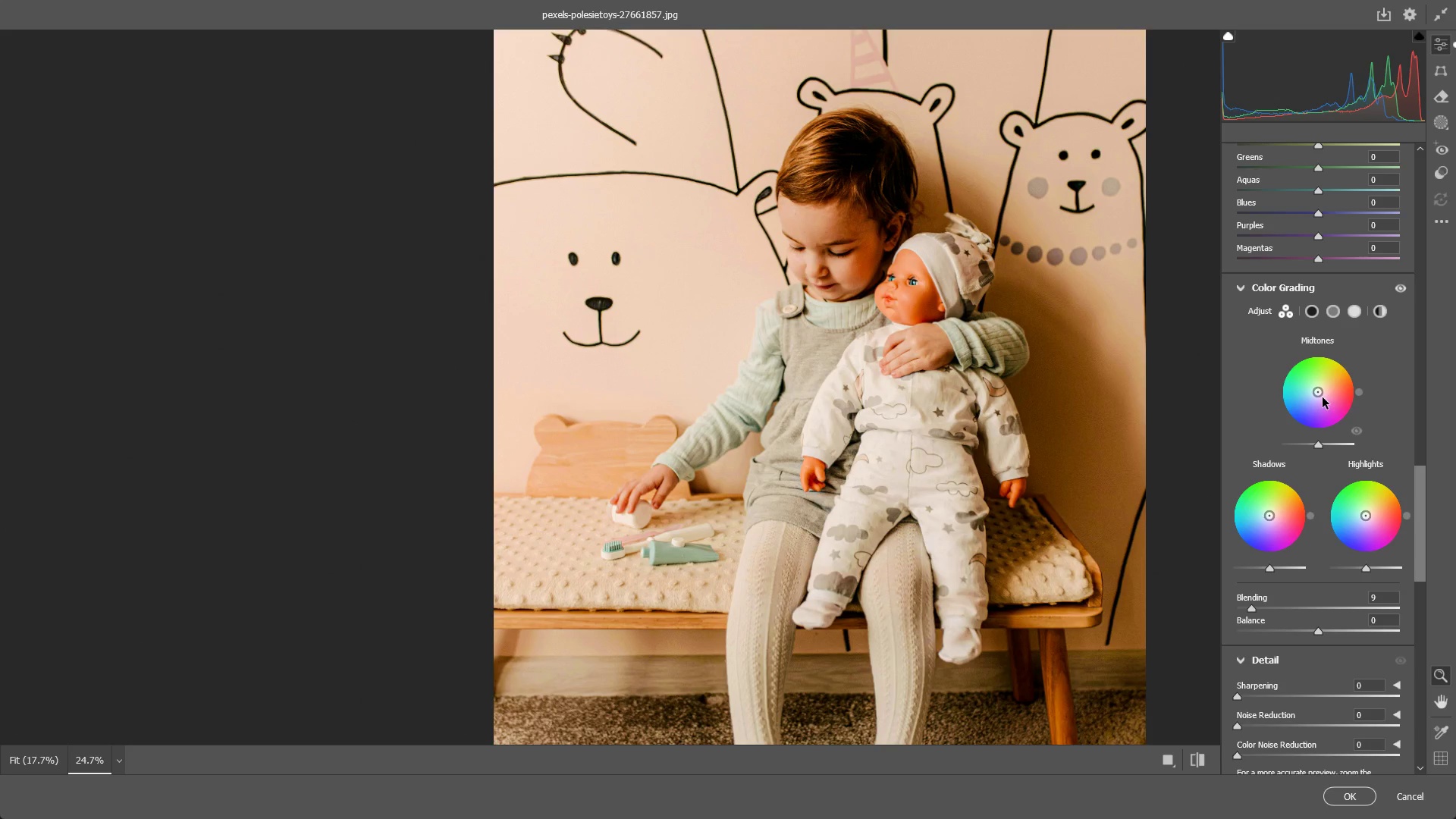 
key(Control+Z)
 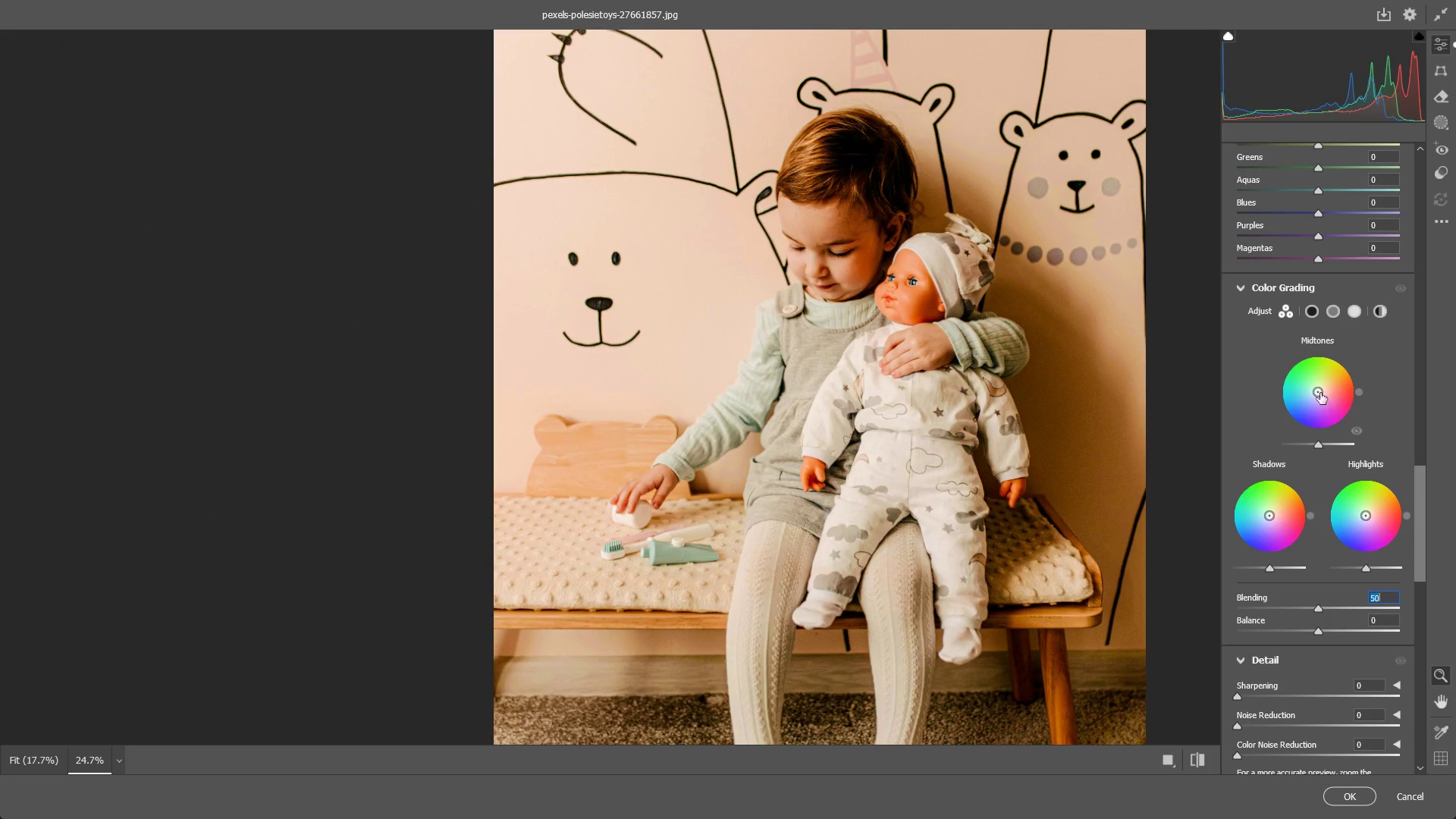 
left_click_drag(start_coordinate=[1319, 391], to_coordinate=[1330, 394])
 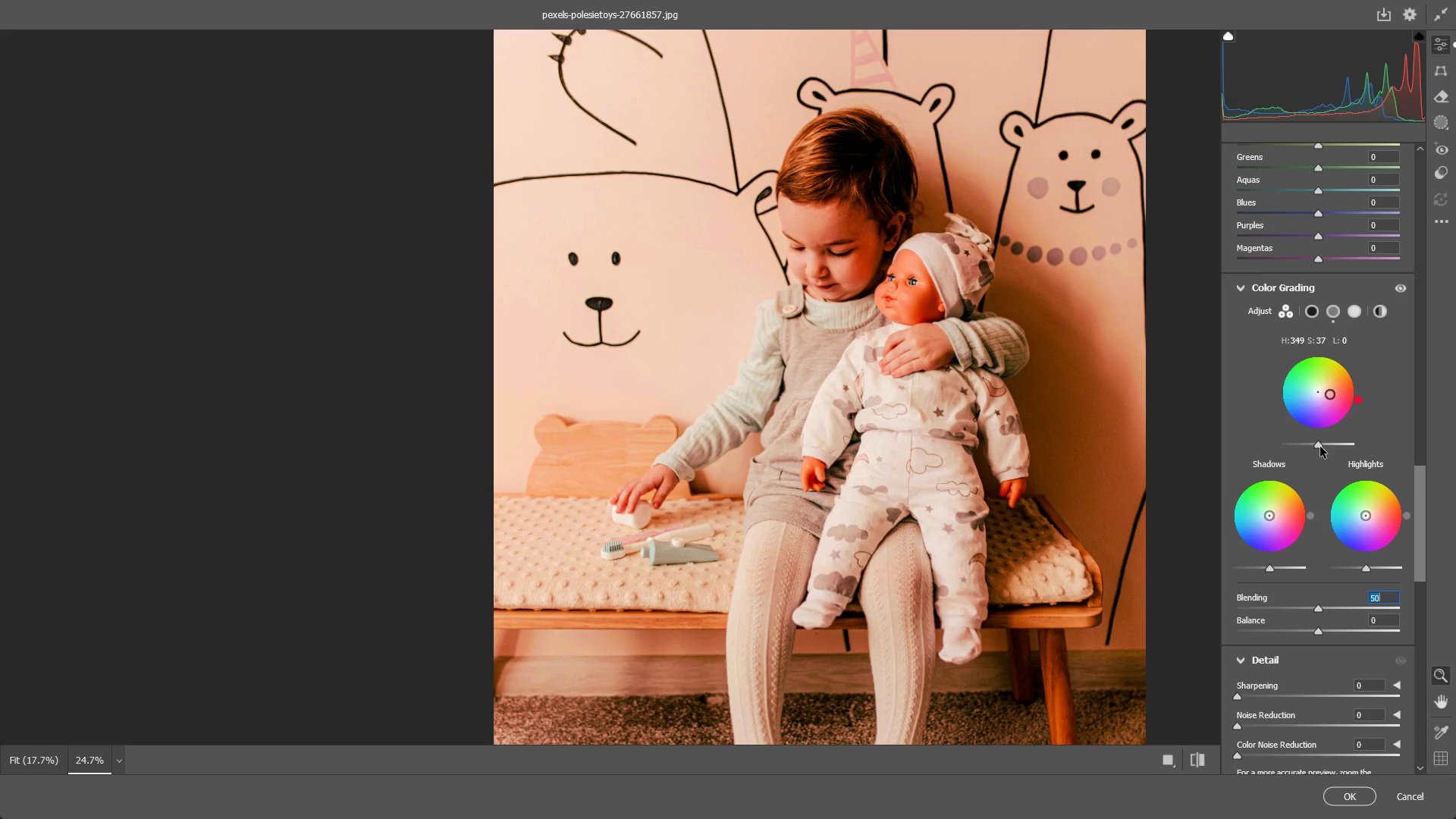 
left_click_drag(start_coordinate=[1320, 447], to_coordinate=[1262, 456])
 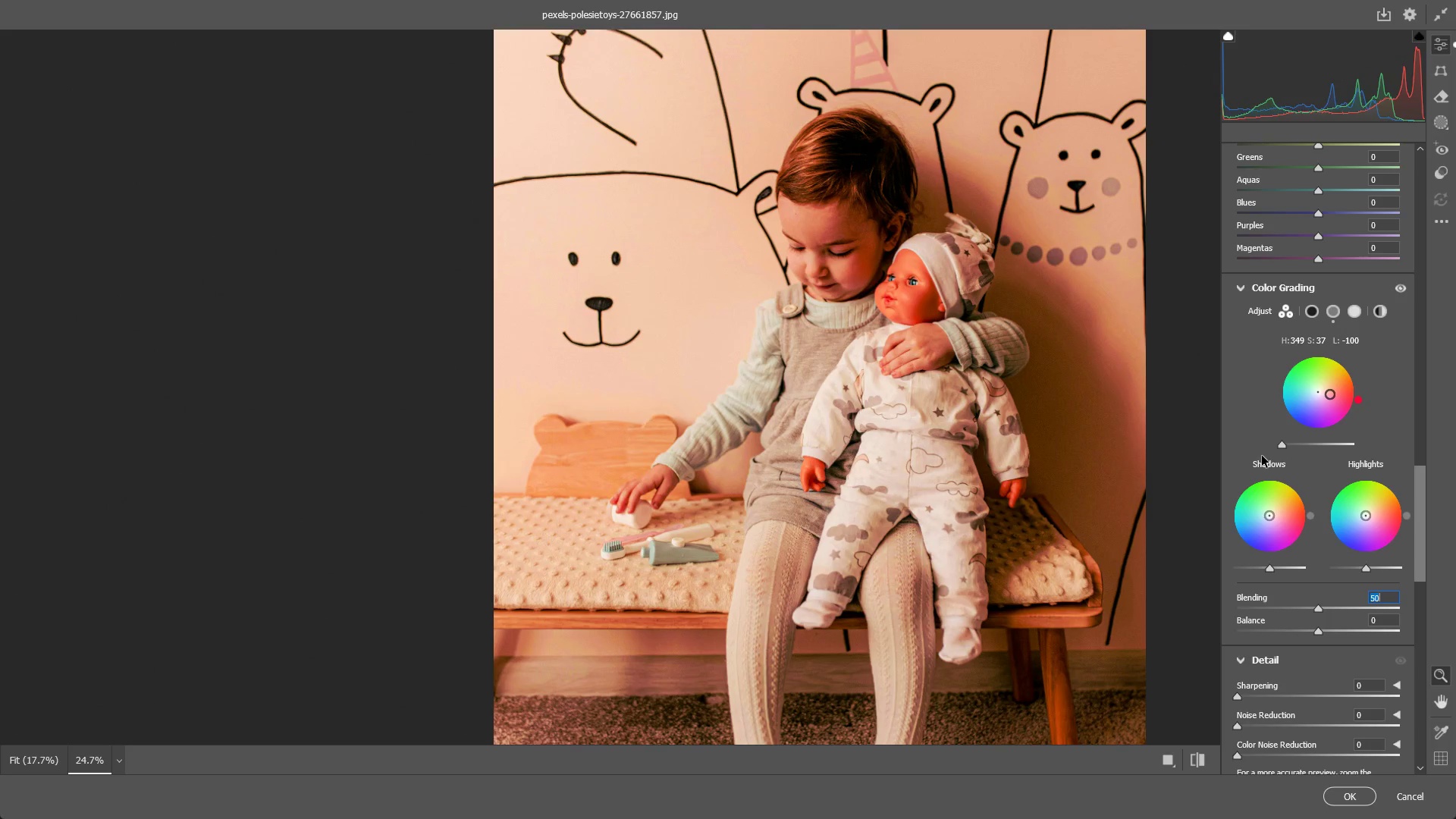 
key(Control+Z)
 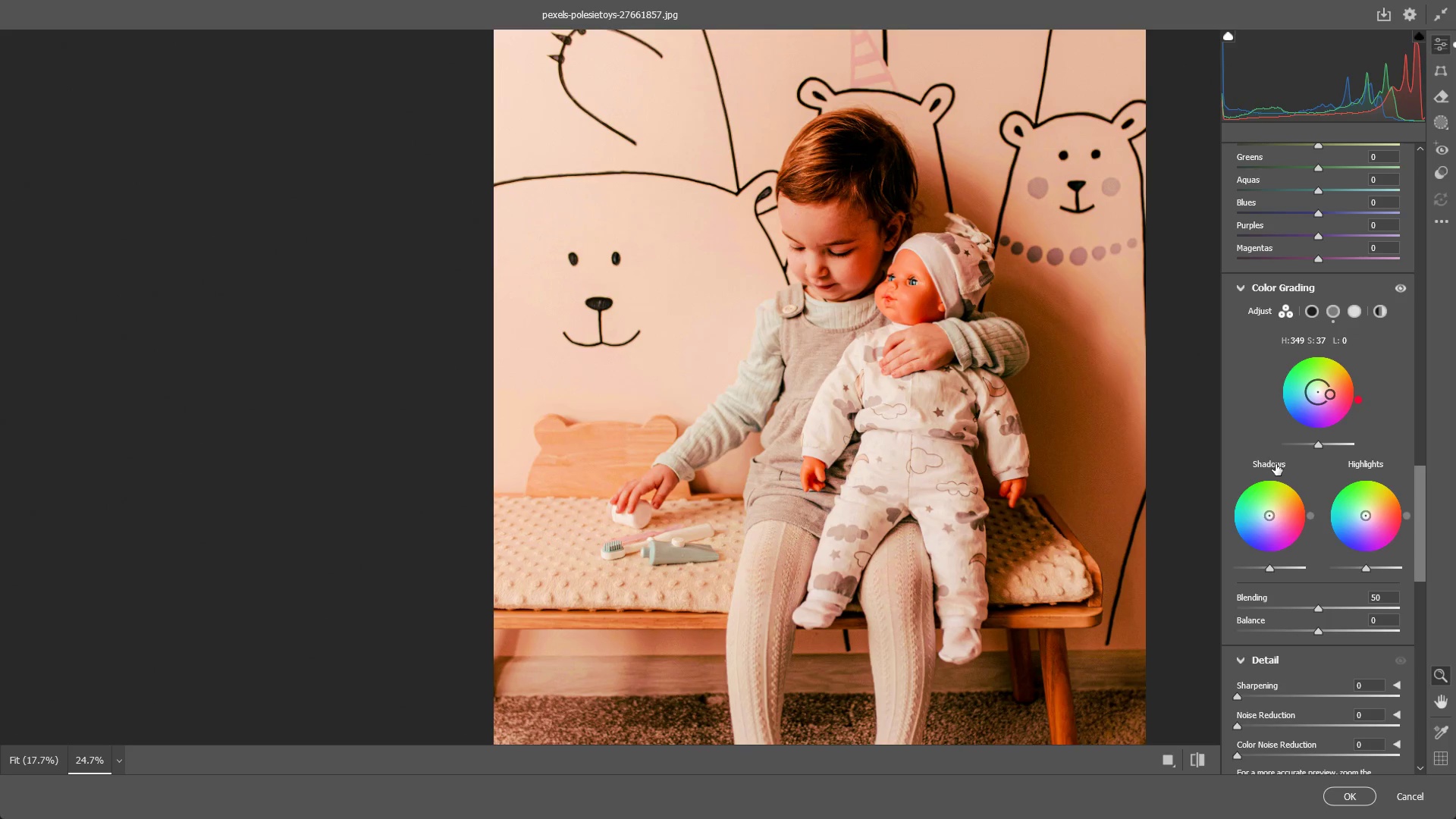 
key(Control+Z)
 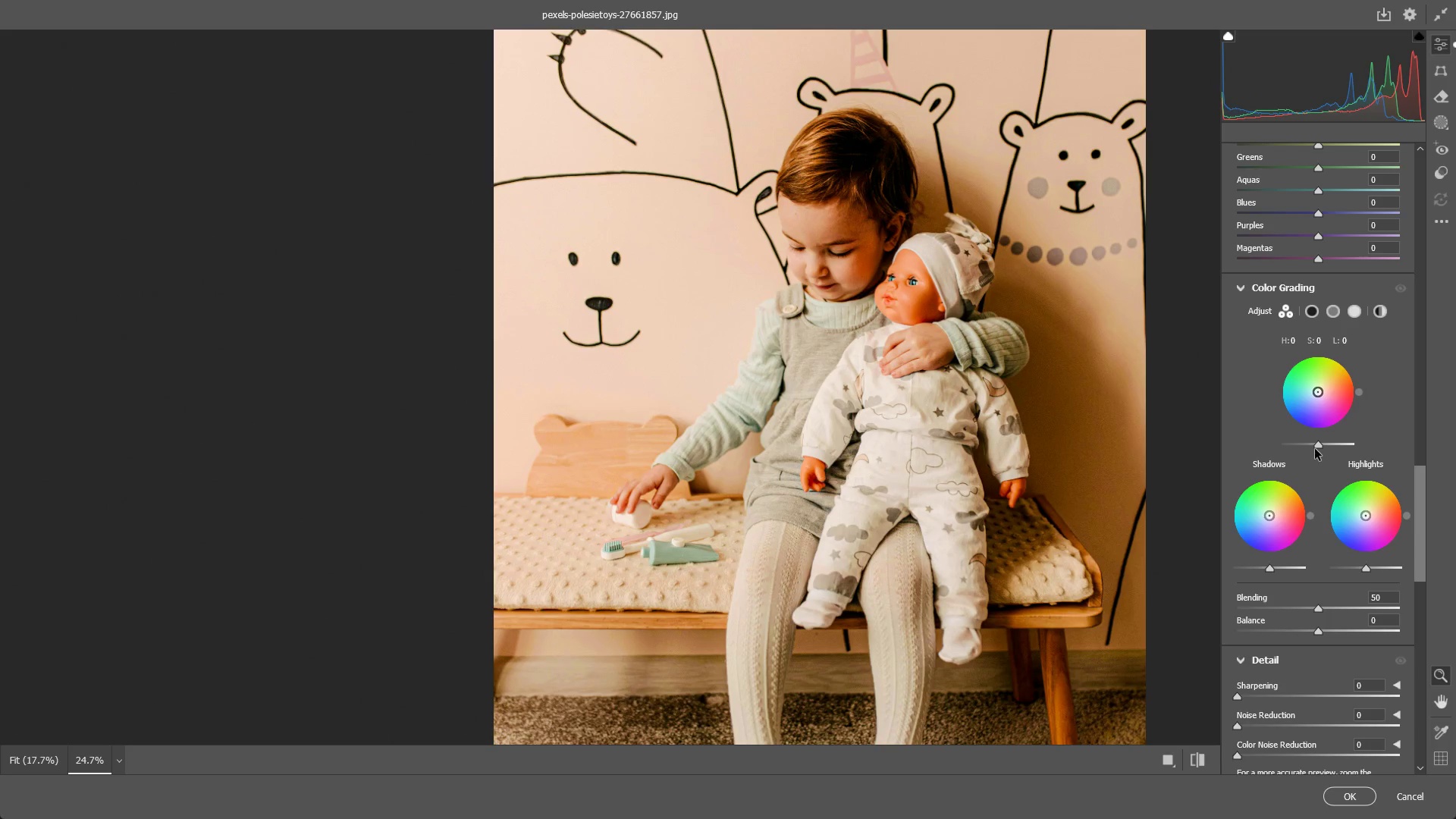 
left_click_drag(start_coordinate=[1322, 444], to_coordinate=[1297, 466])
 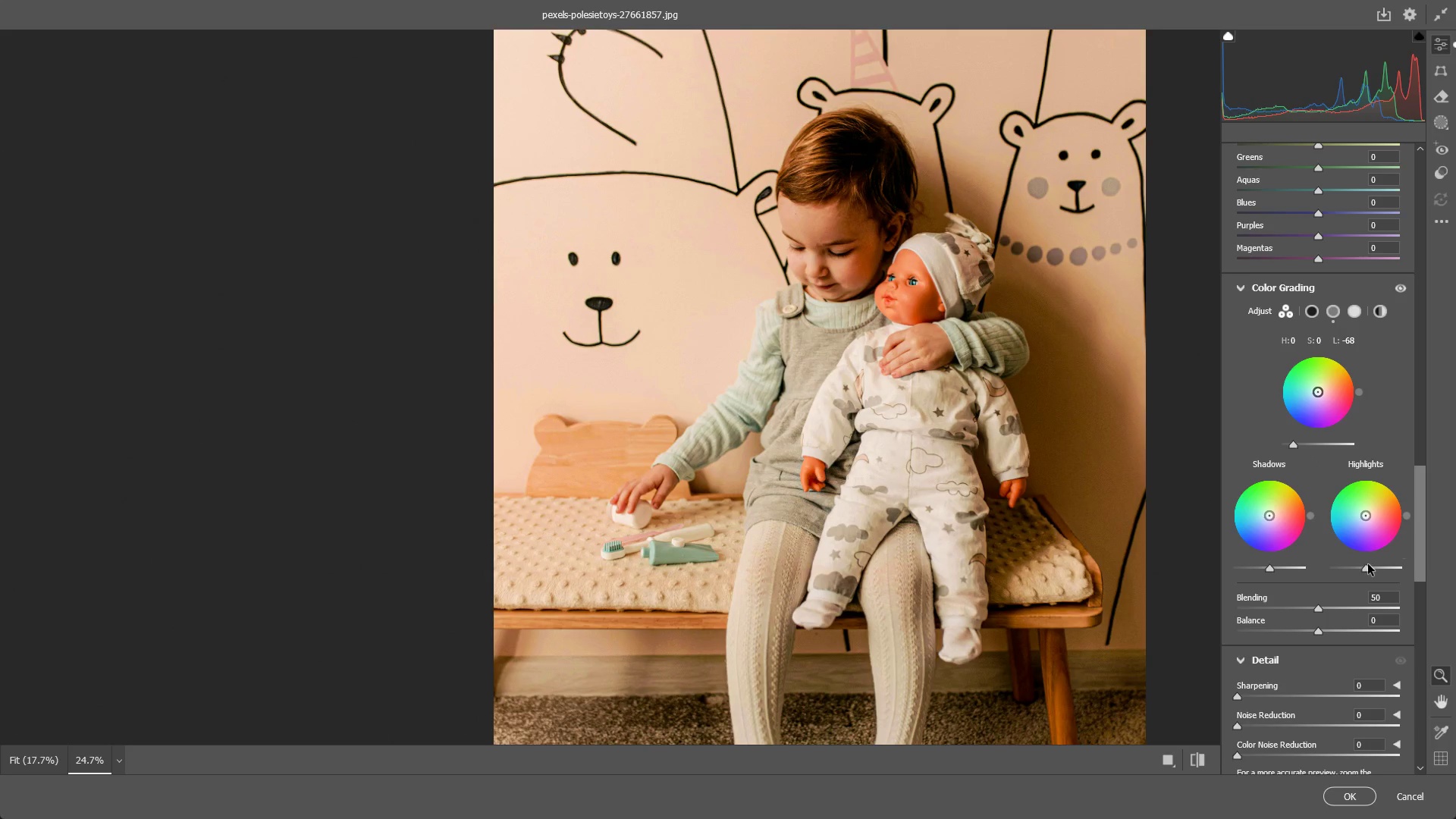 
left_click_drag(start_coordinate=[1368, 565], to_coordinate=[1410, 570])
 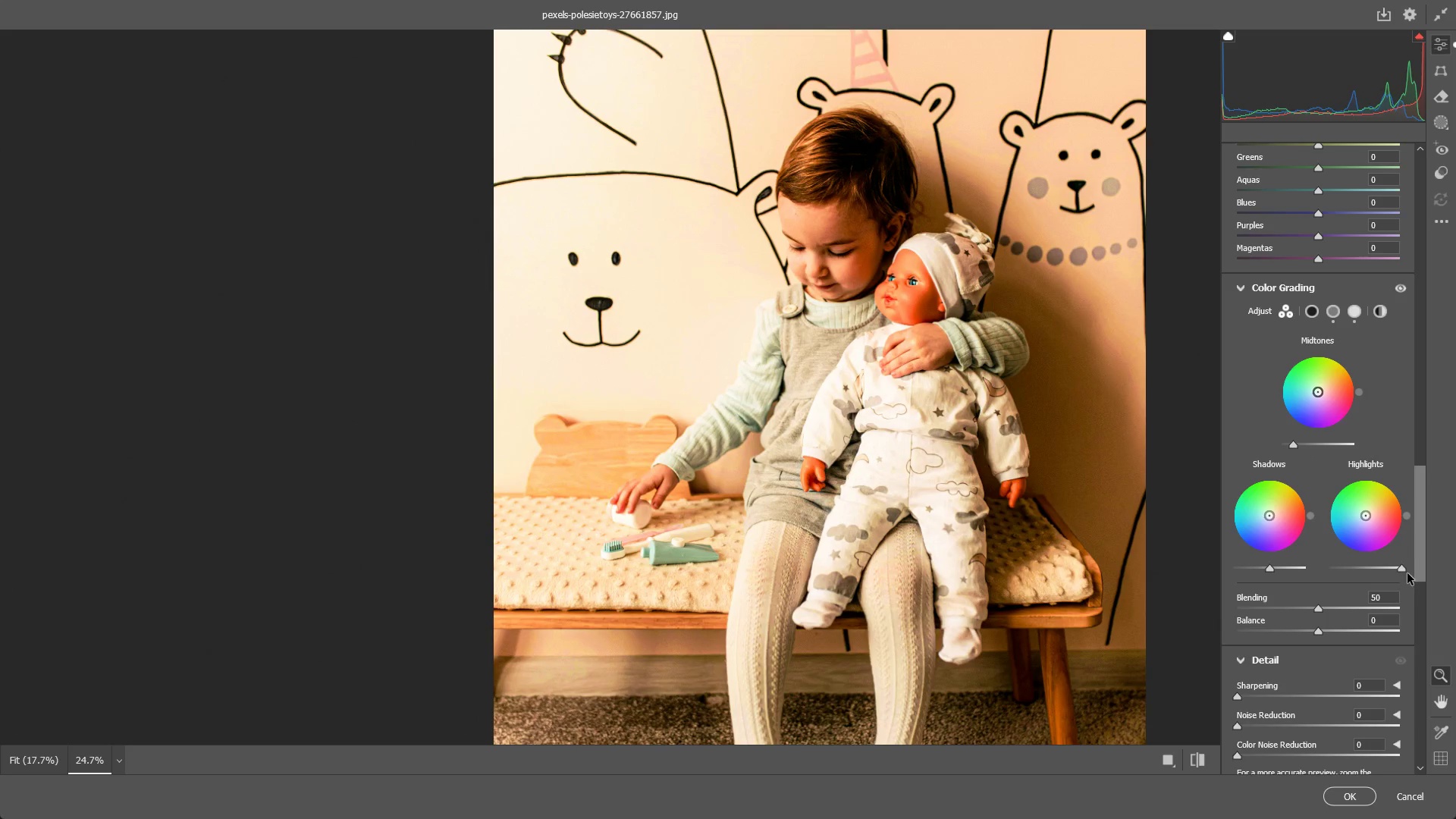 
key(Control+ControlLeft)
 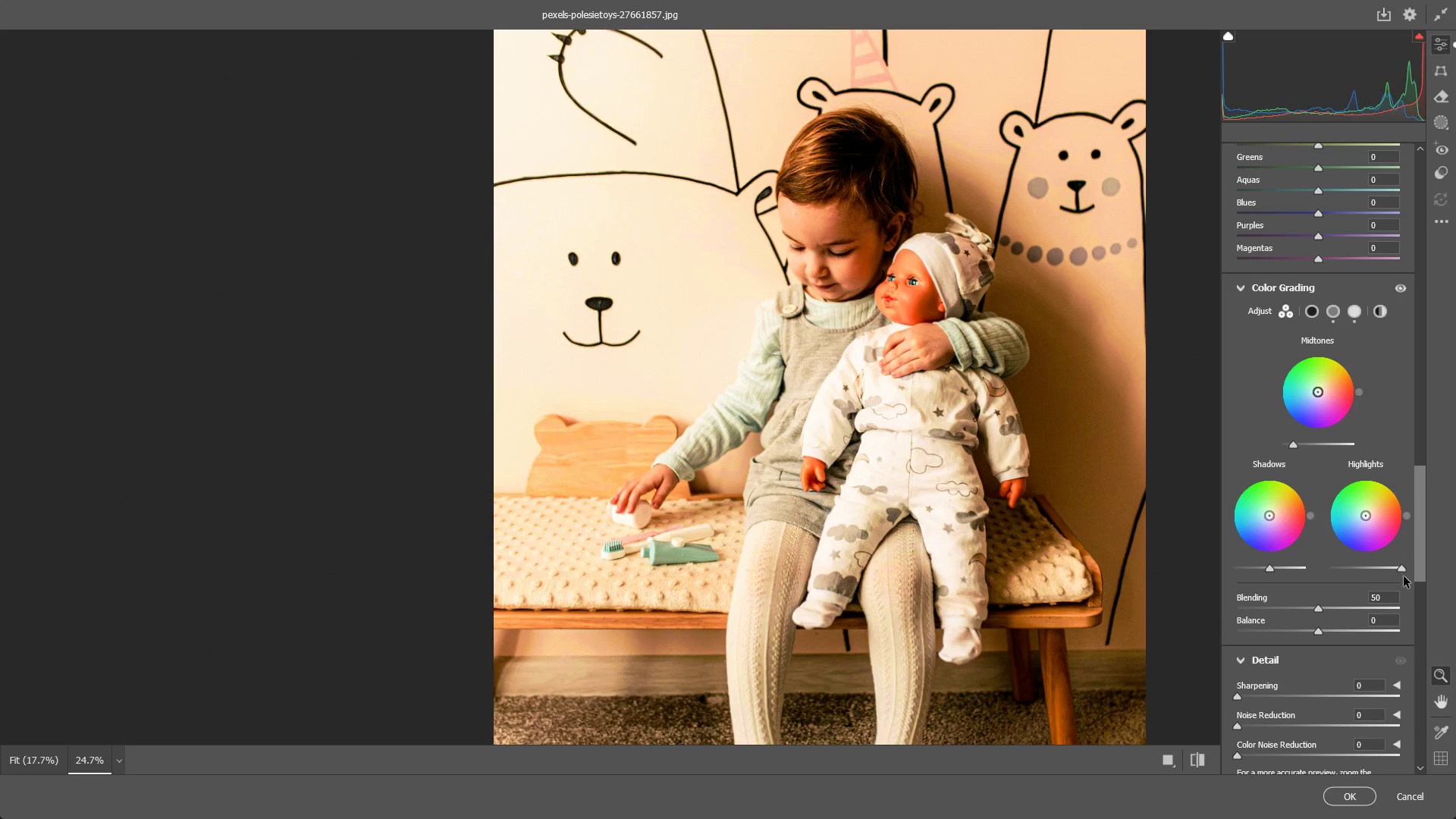 
key(Control+Z)
 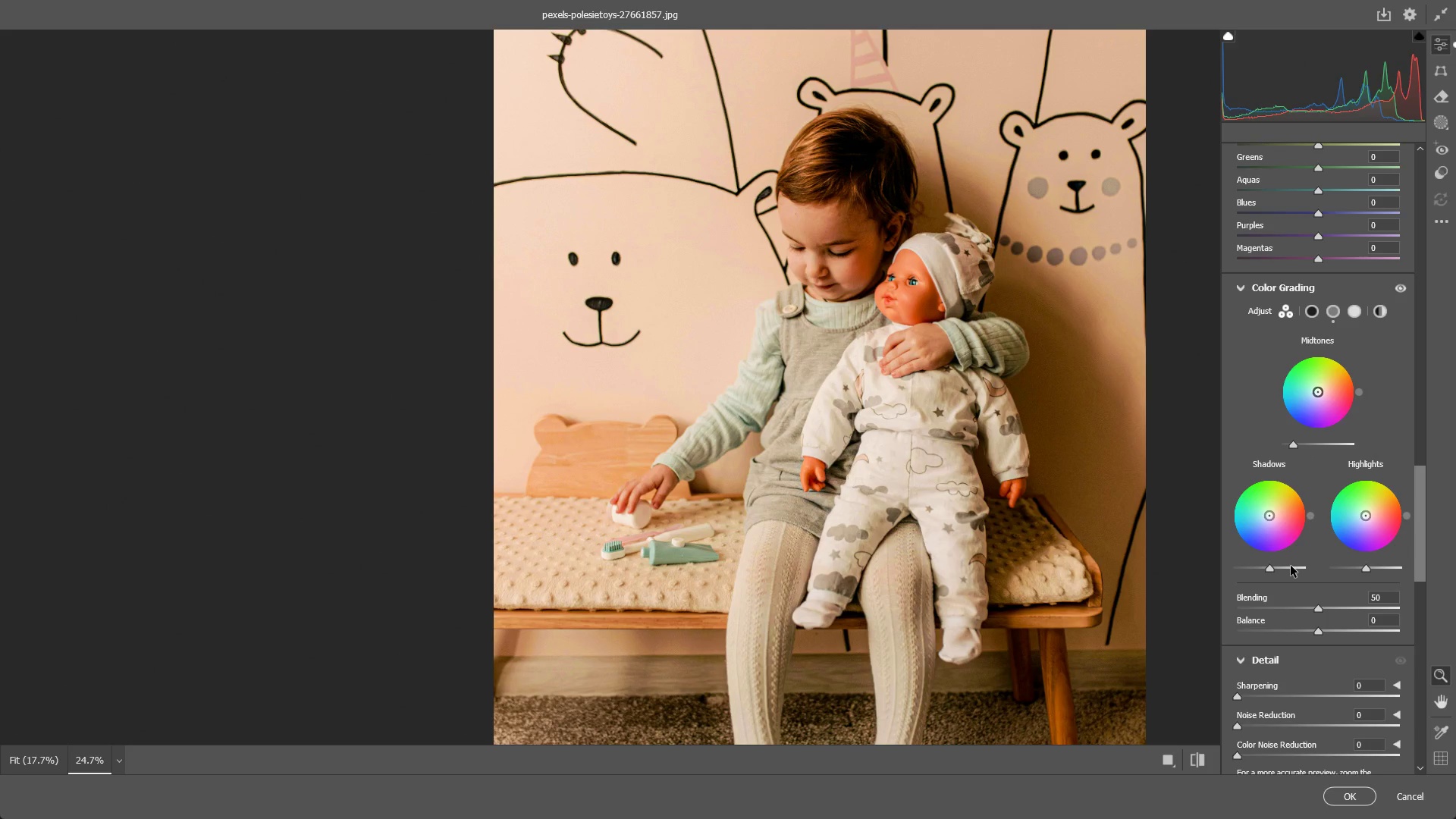 
mouse_move([1257, 565])
 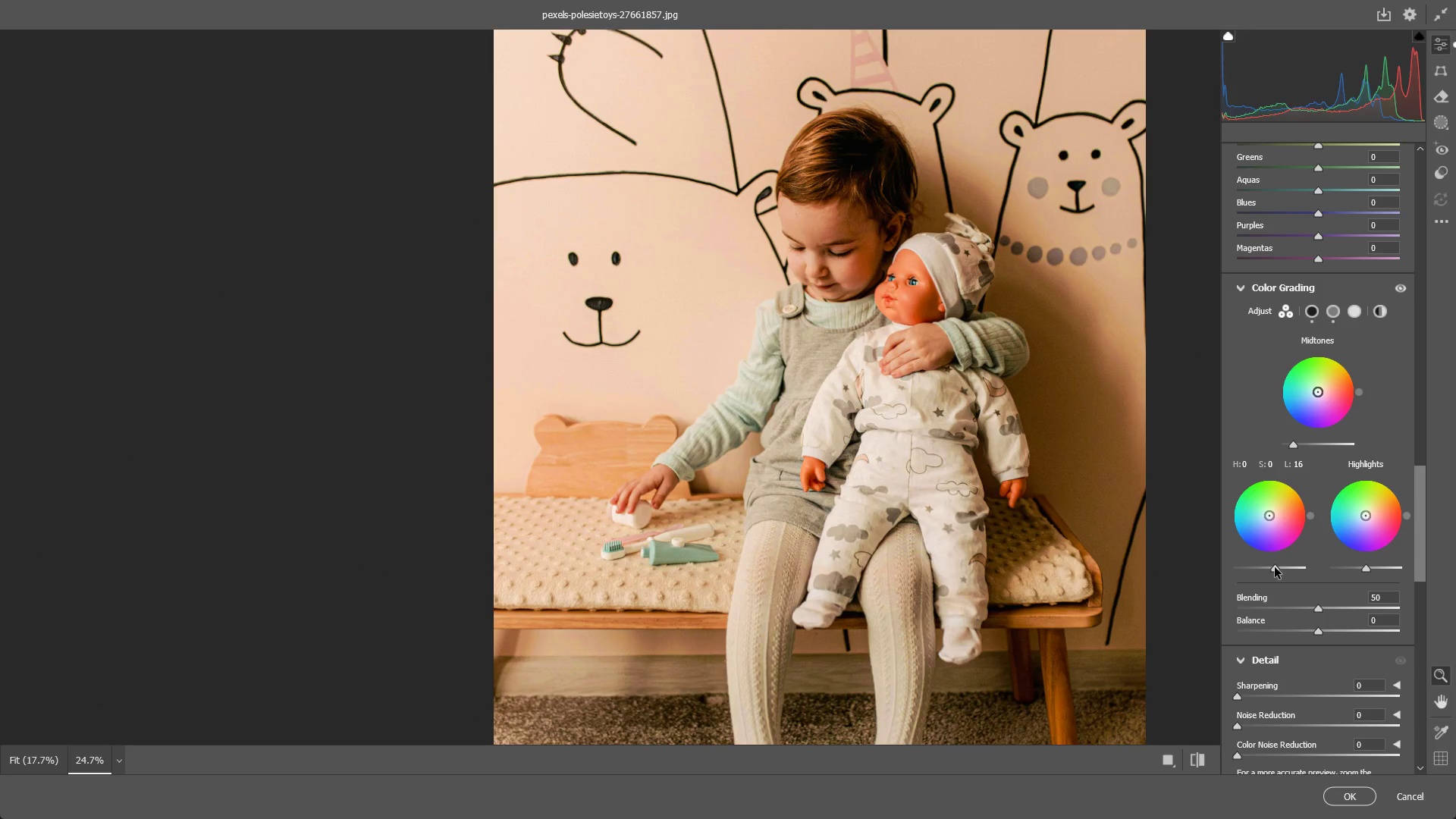 
scroll: coordinate [1275, 691], scroll_direction: down, amount: 3.0
 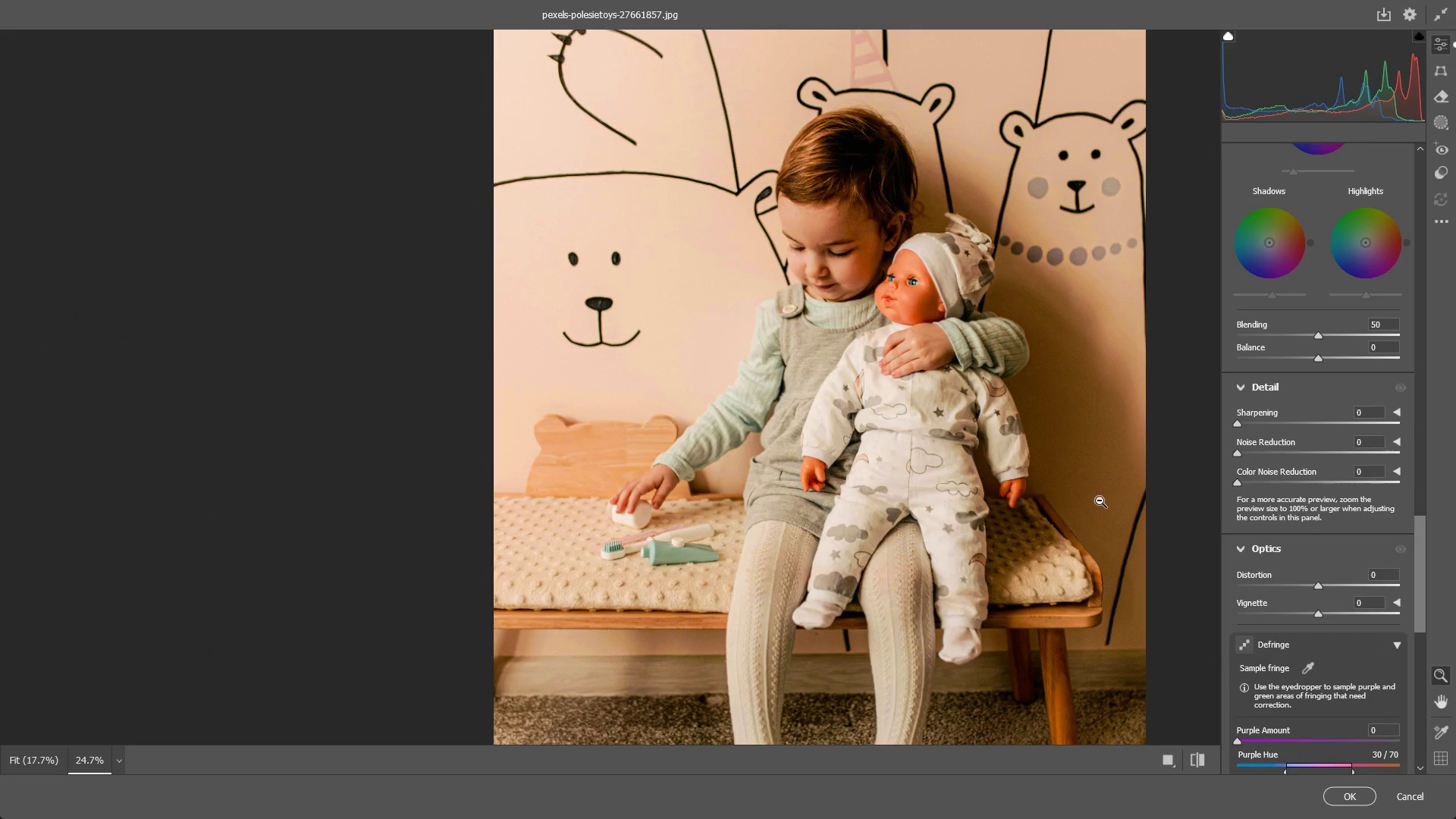 
left_click_drag(start_coordinate=[953, 463], to_coordinate=[877, 438])
 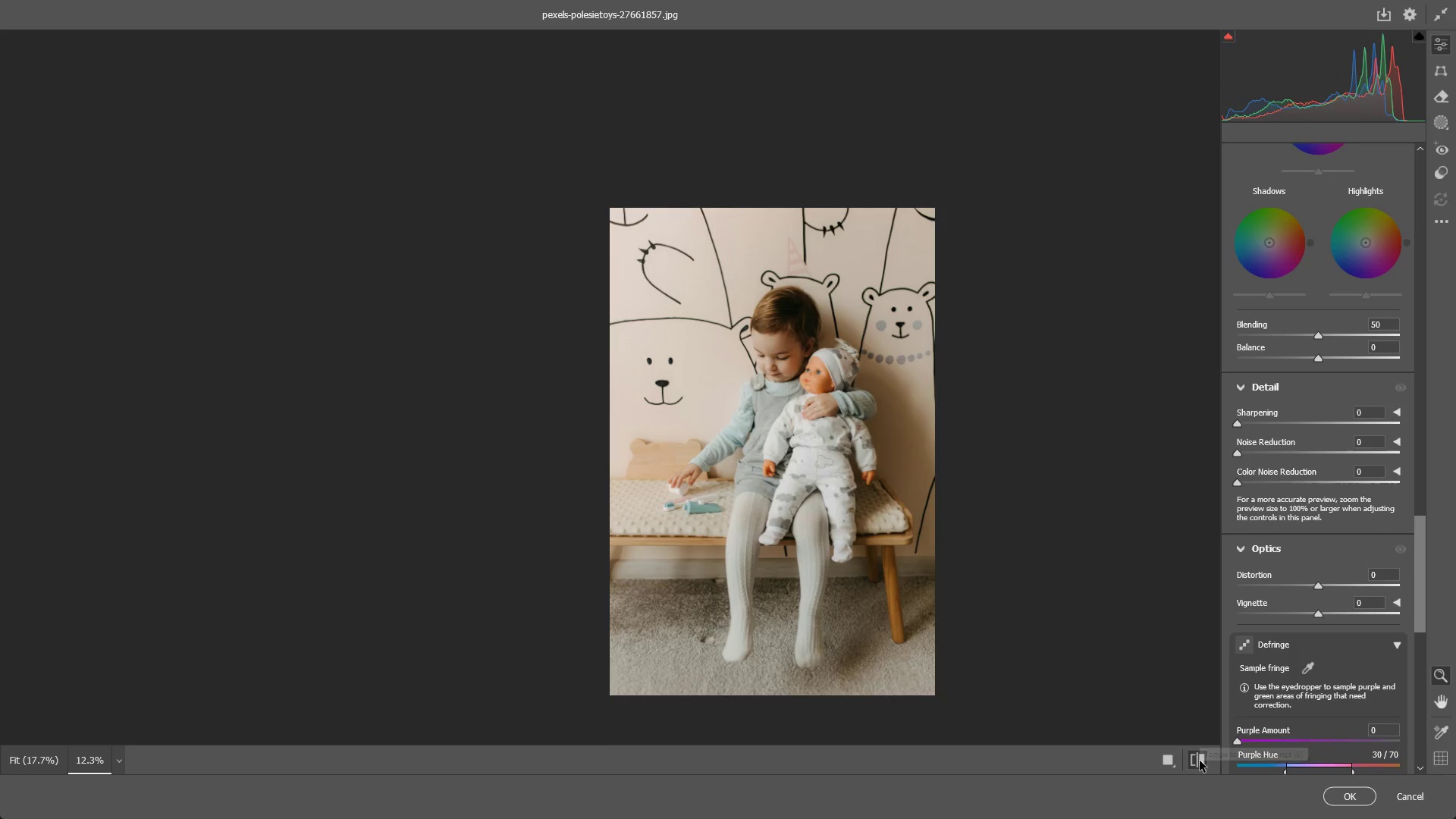 
double_click([1200, 761])
 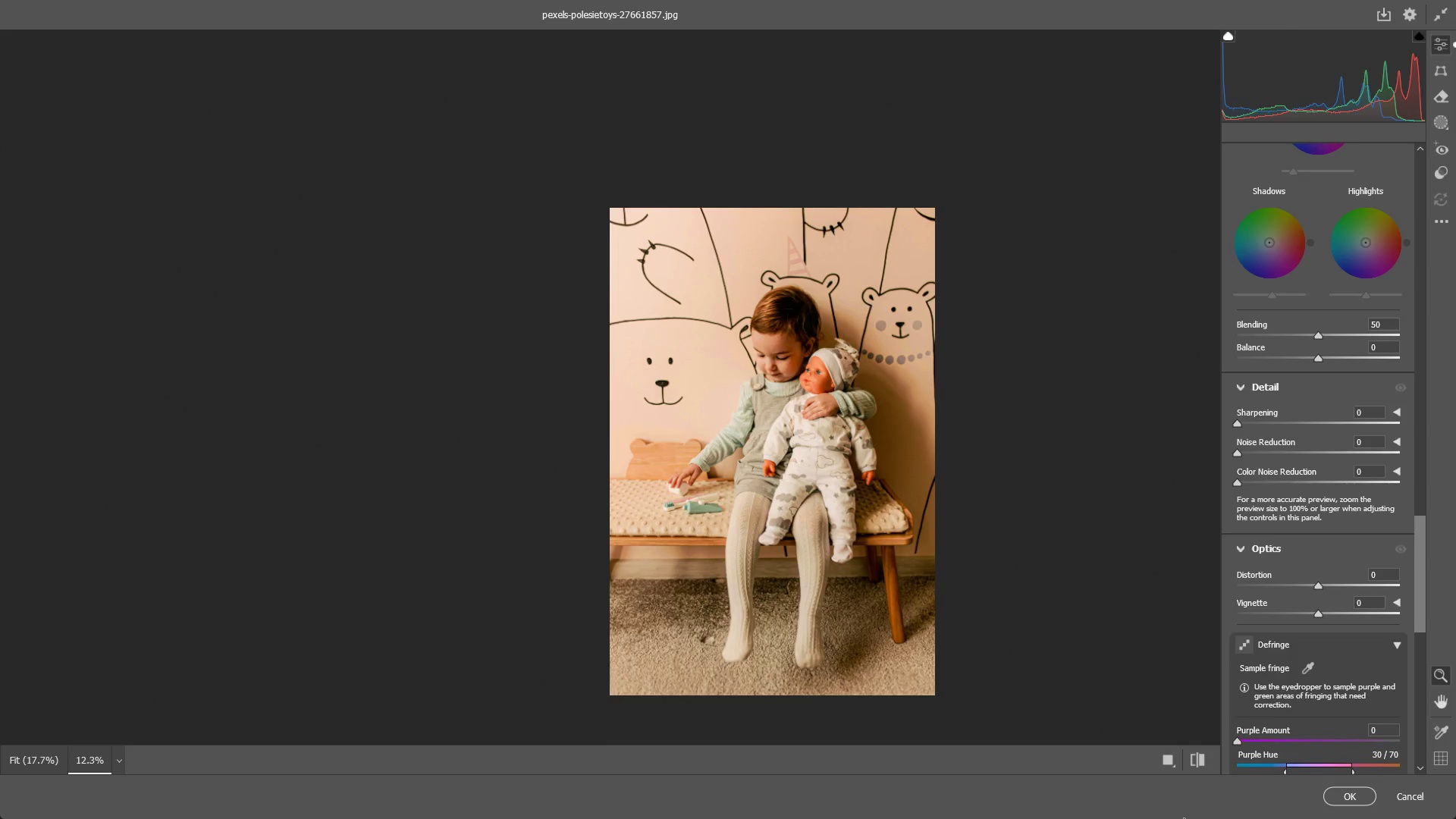 
key(Alt+Tab)